 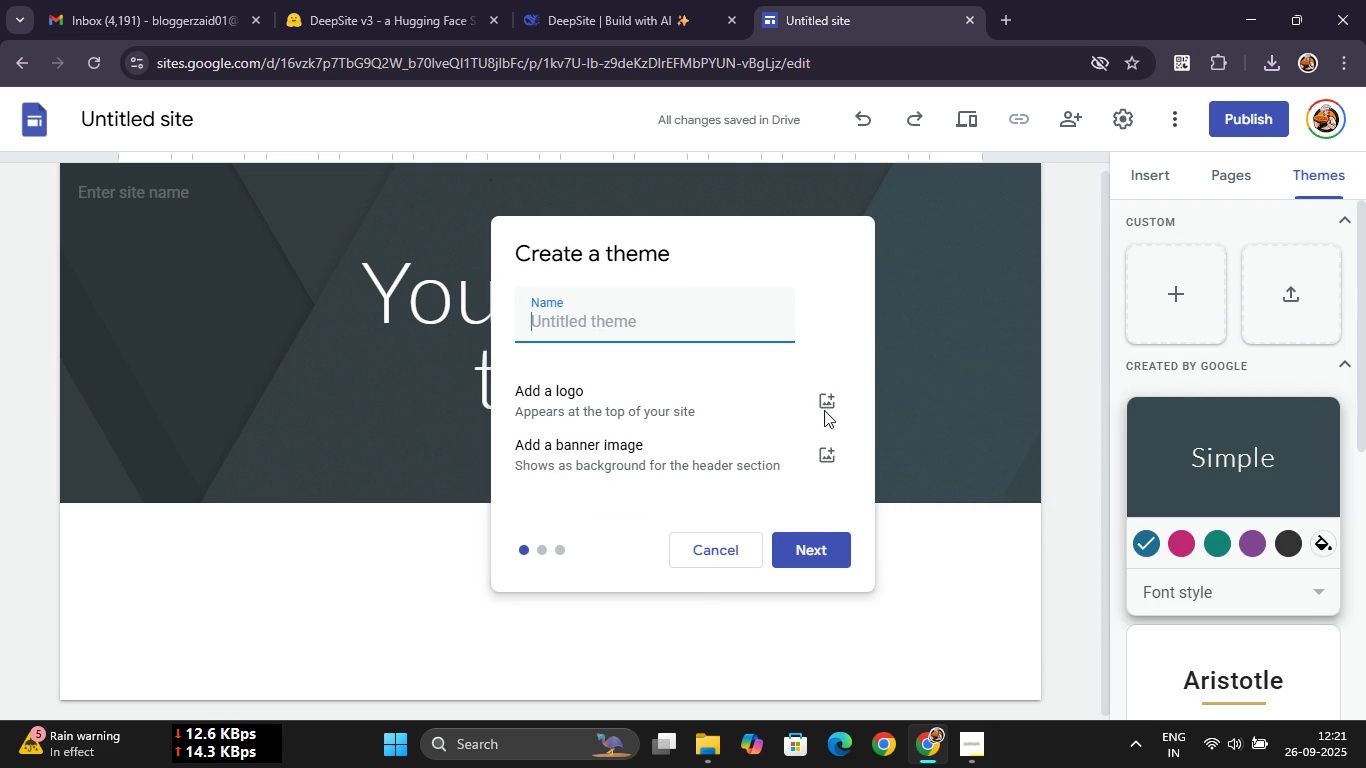 
left_click([1253, 376])
 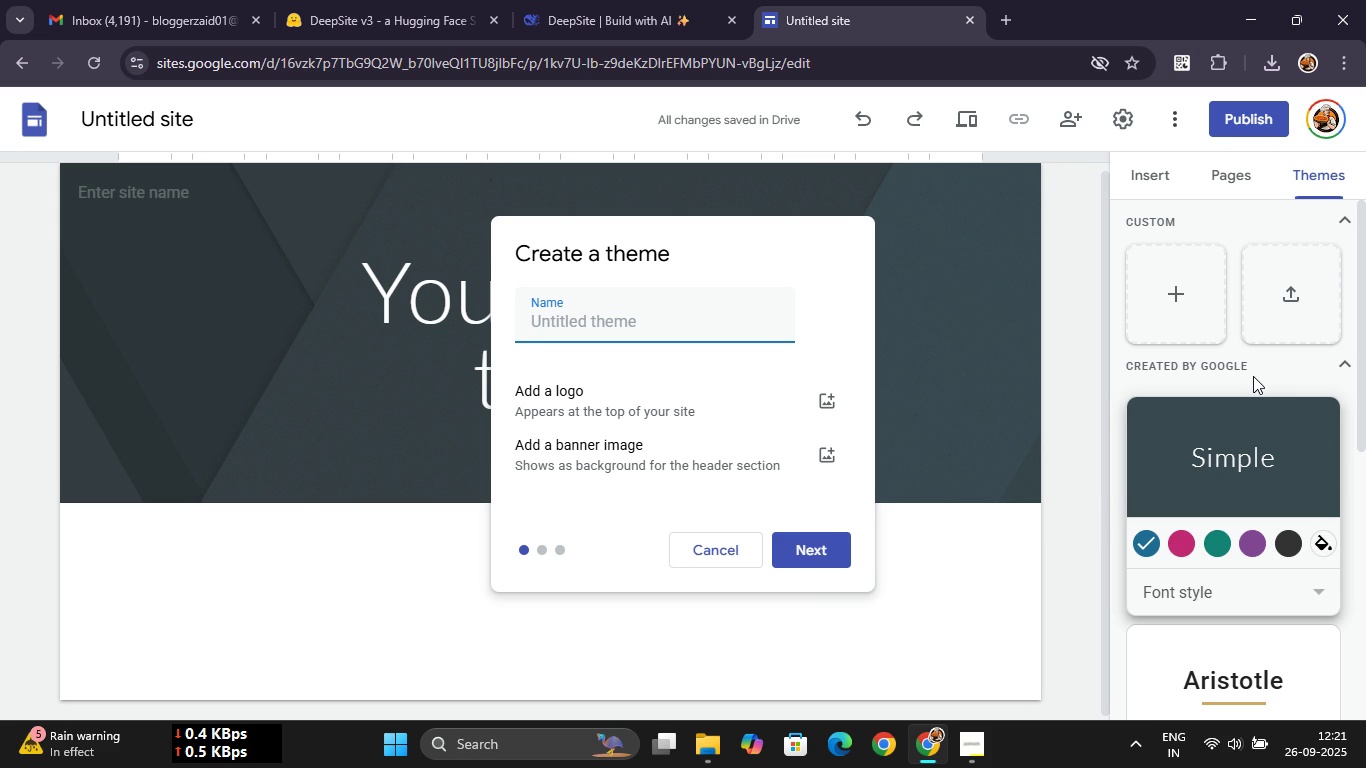 
scroll: coordinate [1138, 495], scroll_direction: down, amount: 9.0
 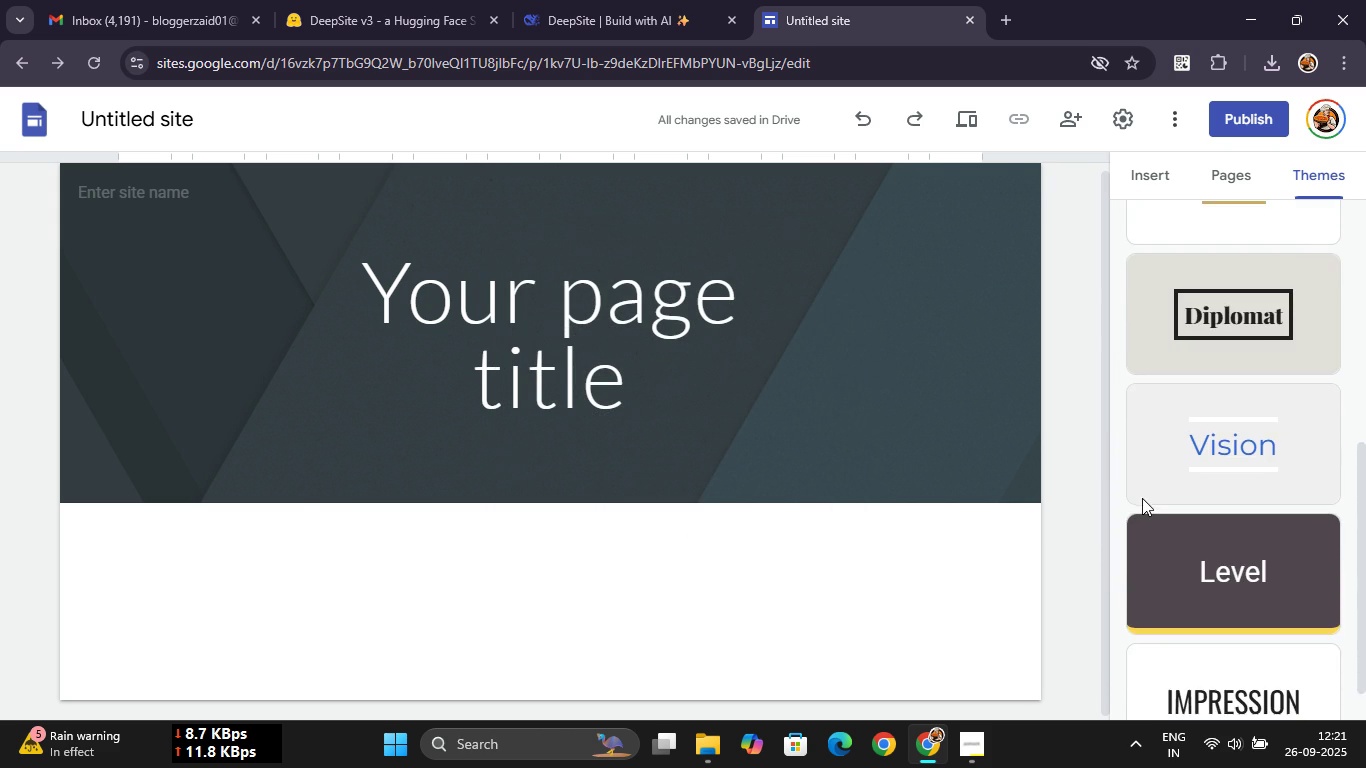 
scroll: coordinate [1142, 498], scroll_direction: up, amount: 6.0
 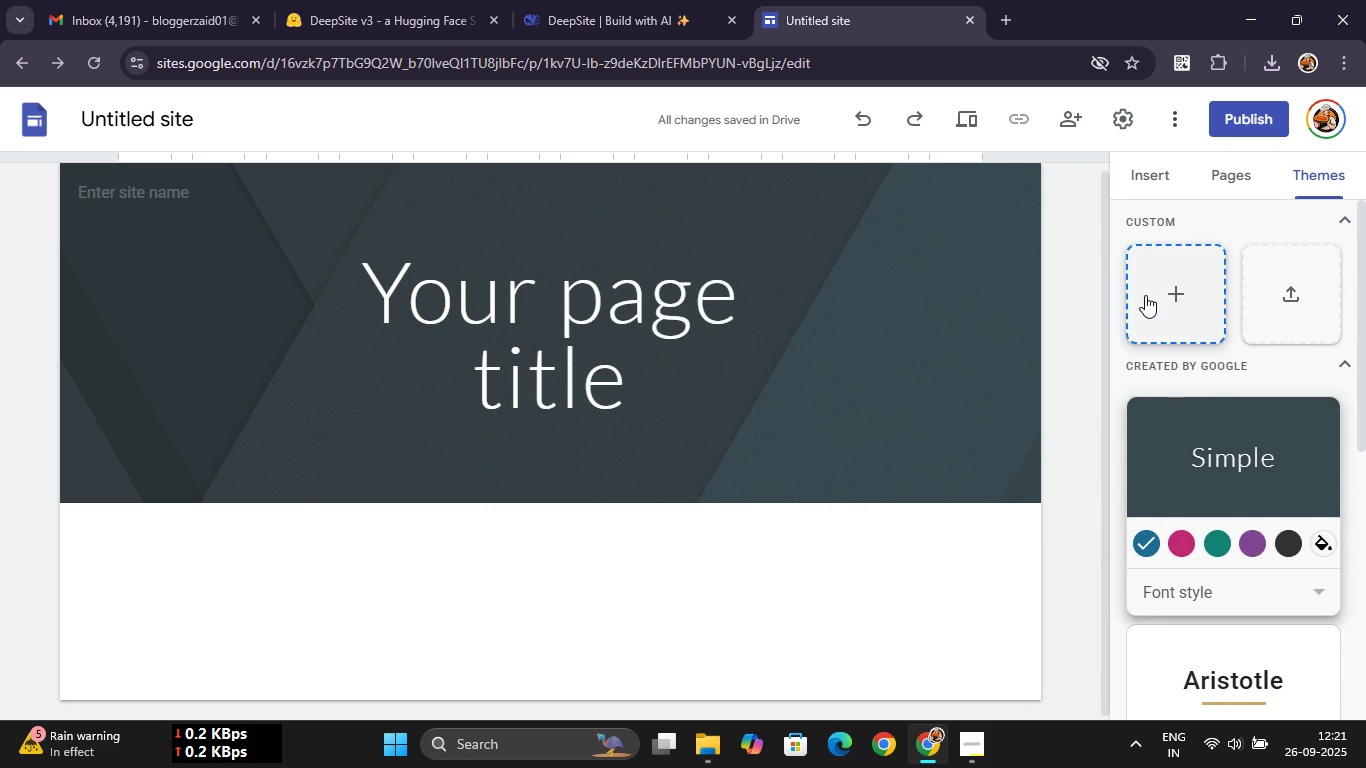 
left_click([1145, 295])
 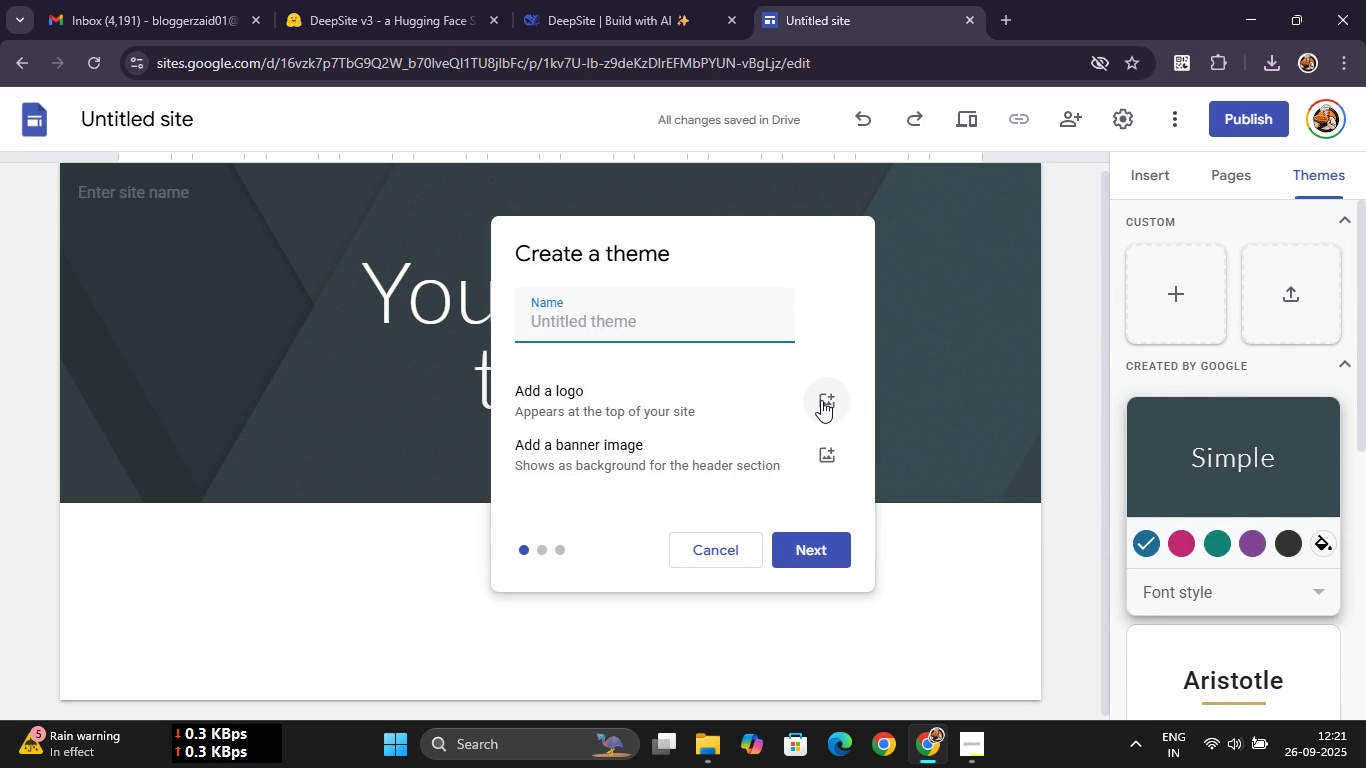 
type(Sarah k Photography)
 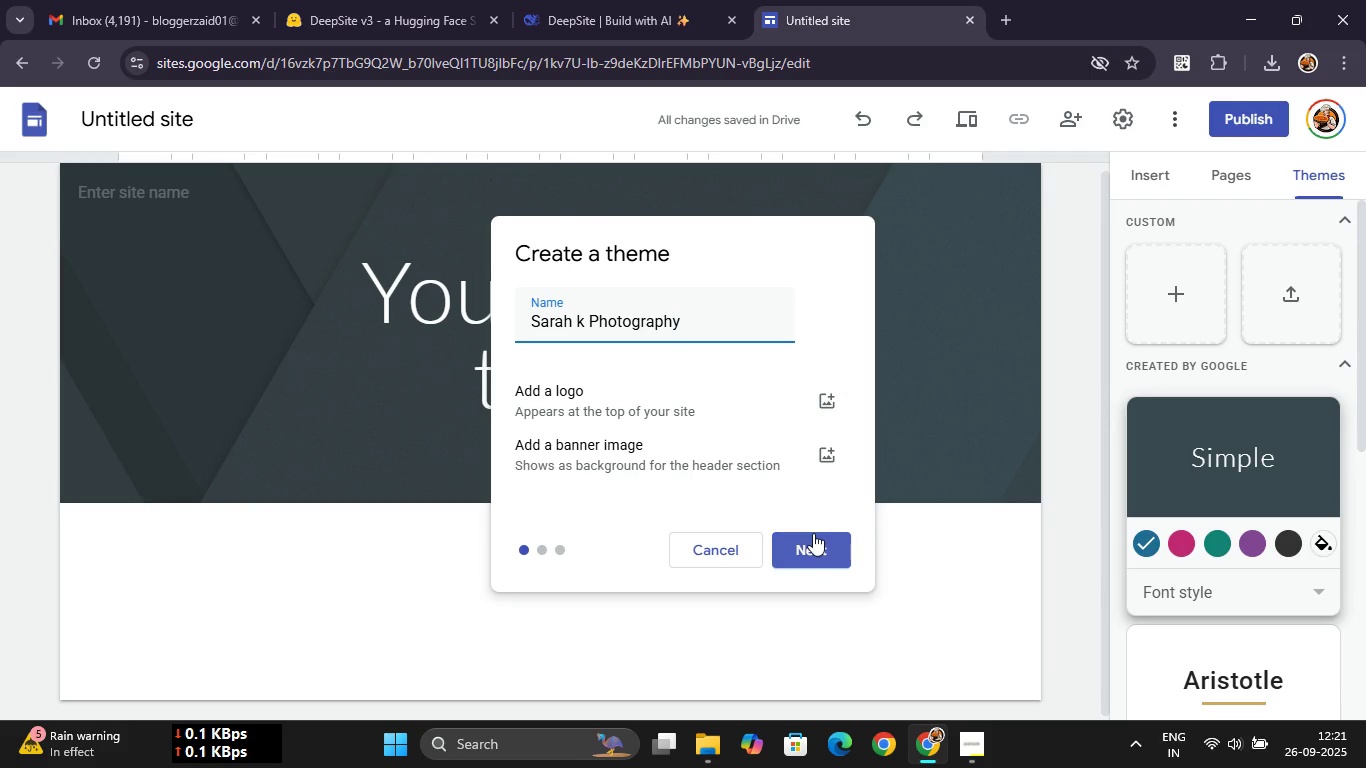 
left_click([813, 538])
 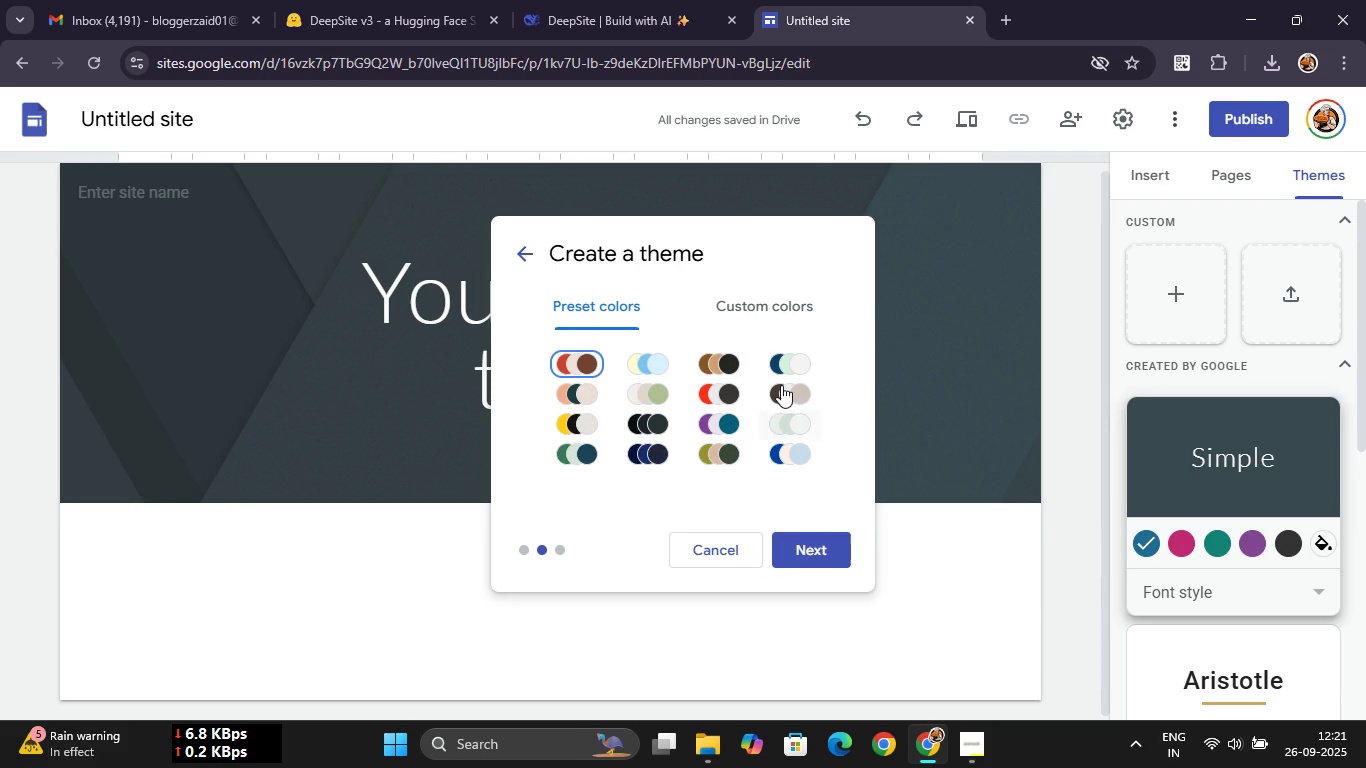 
left_click([768, 307])
 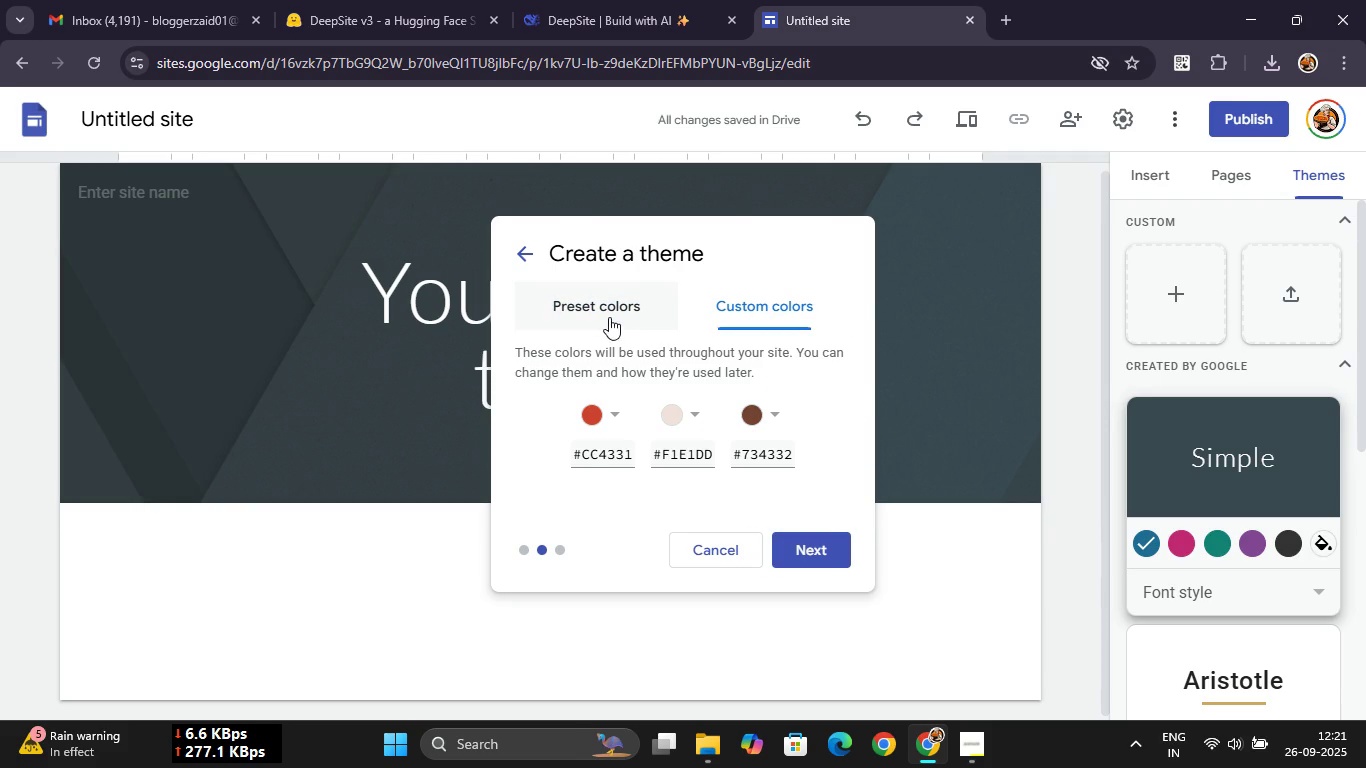 
left_click([608, 316])
 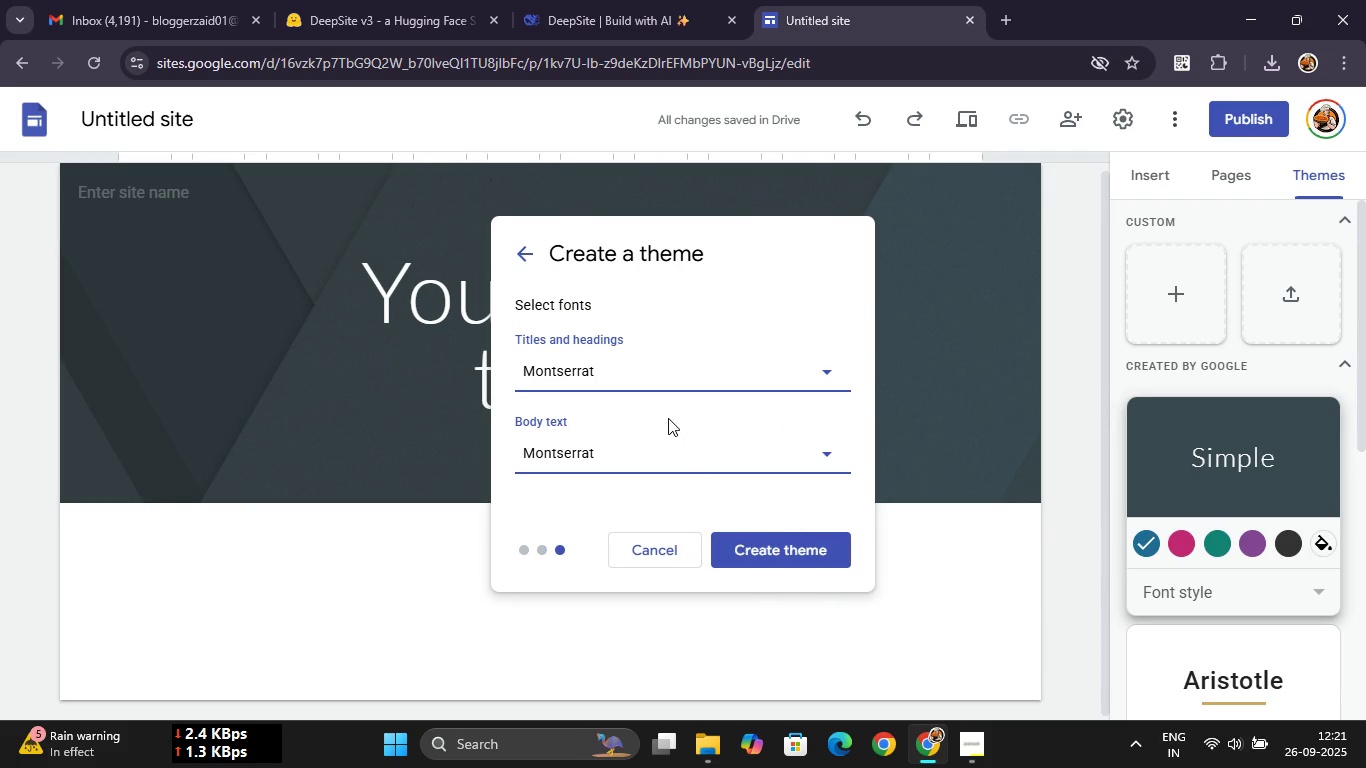 
scroll: coordinate [665, 437], scroll_direction: down, amount: 3.0
 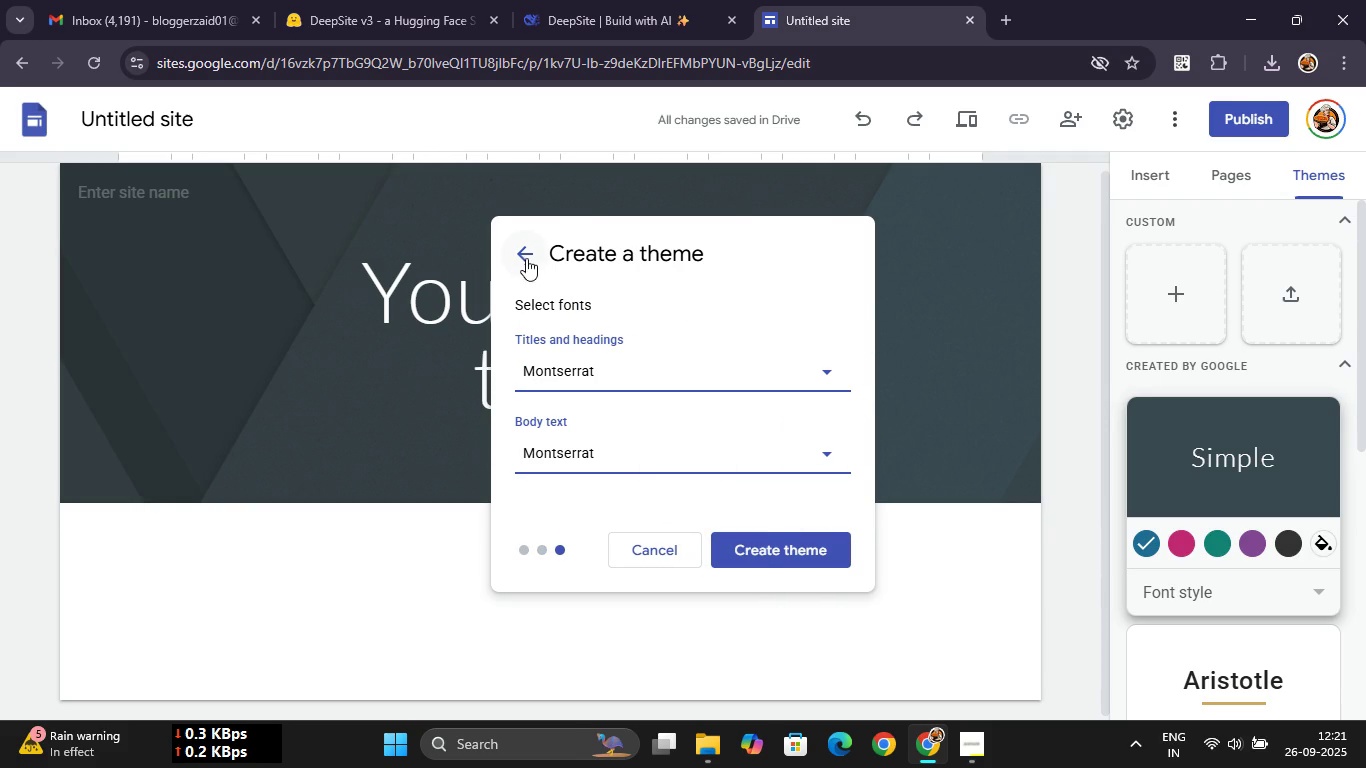 
left_click([525, 252])
 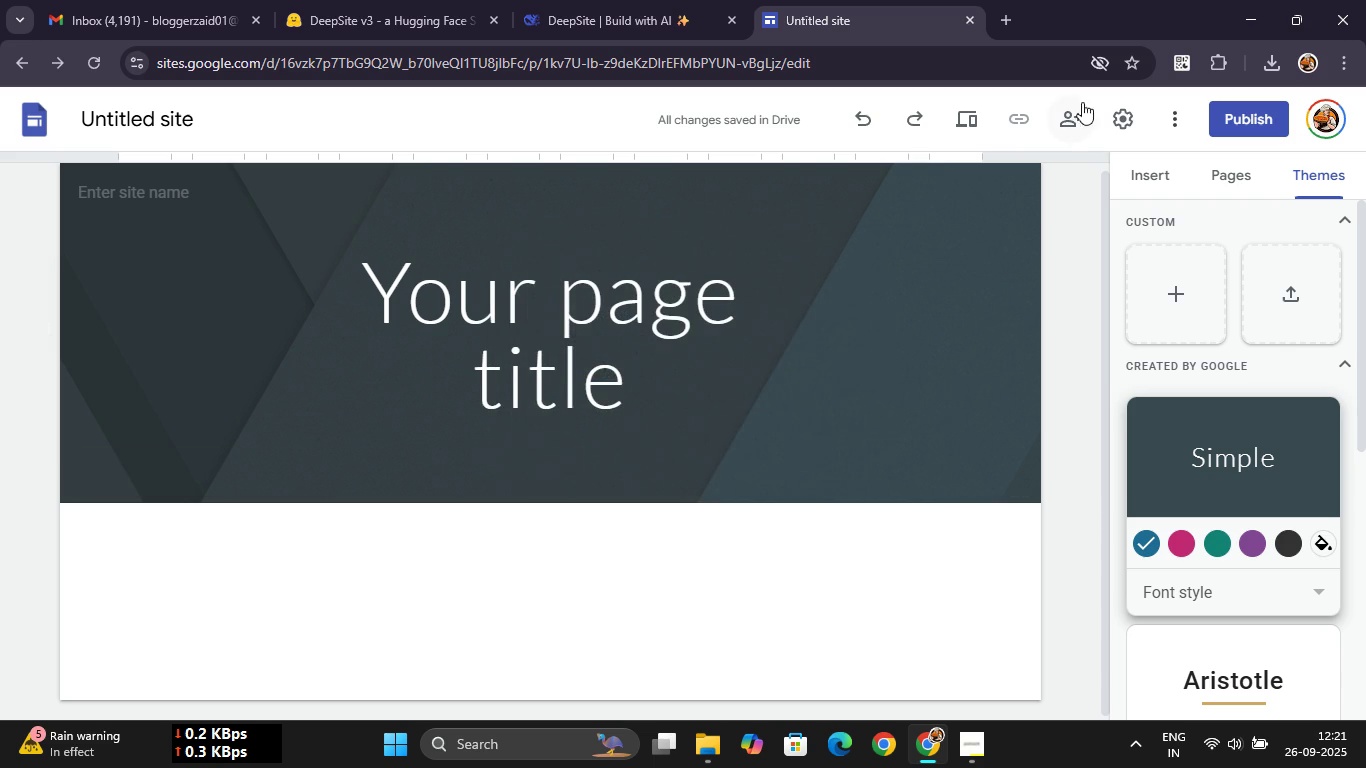 
left_click([1110, 130])
 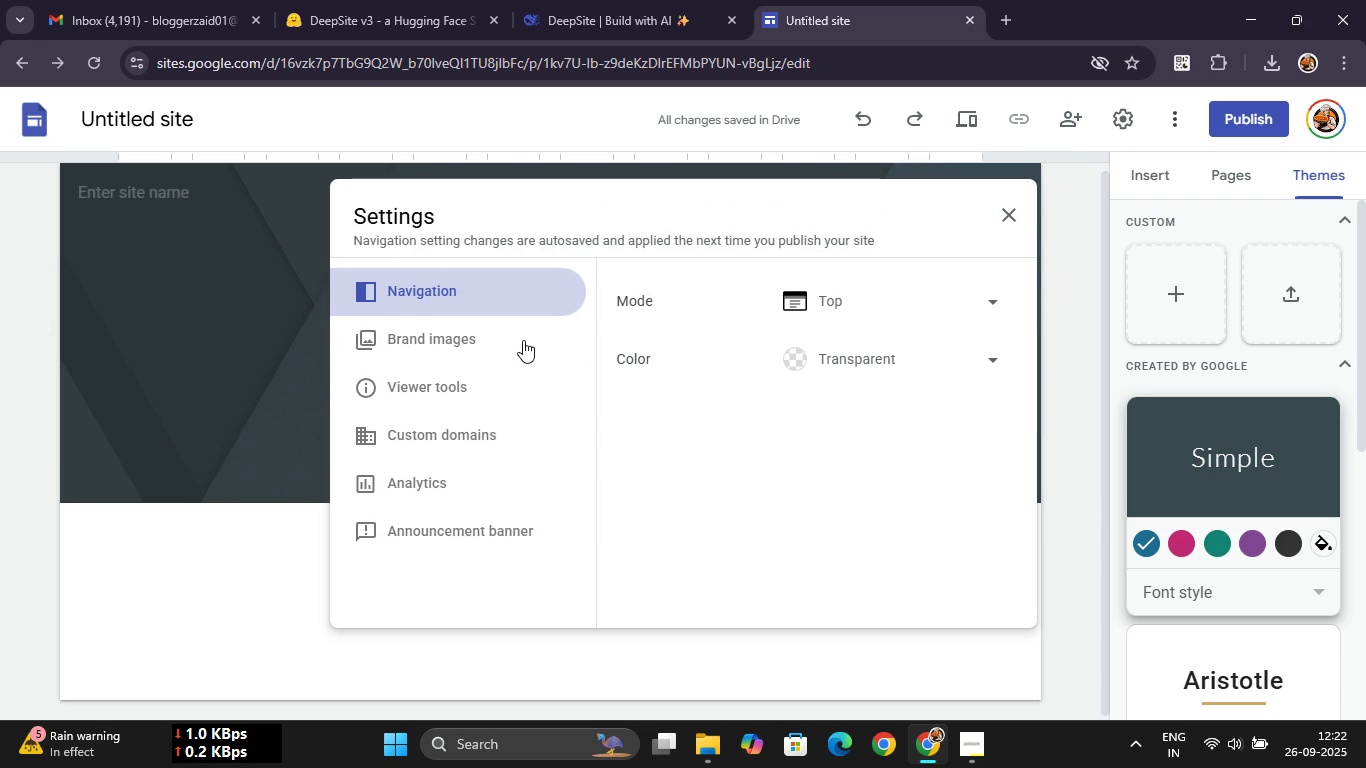 
left_click([523, 340])
 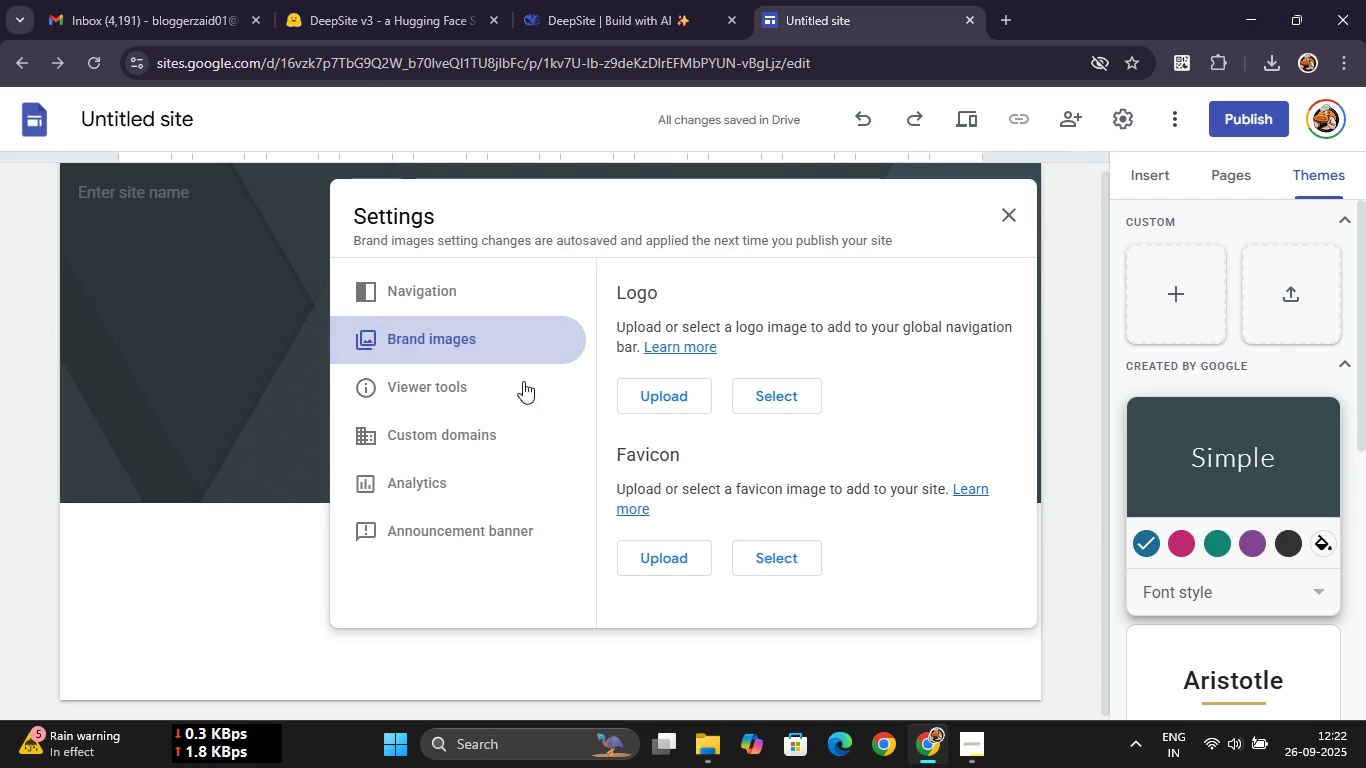 
left_click([523, 381])
 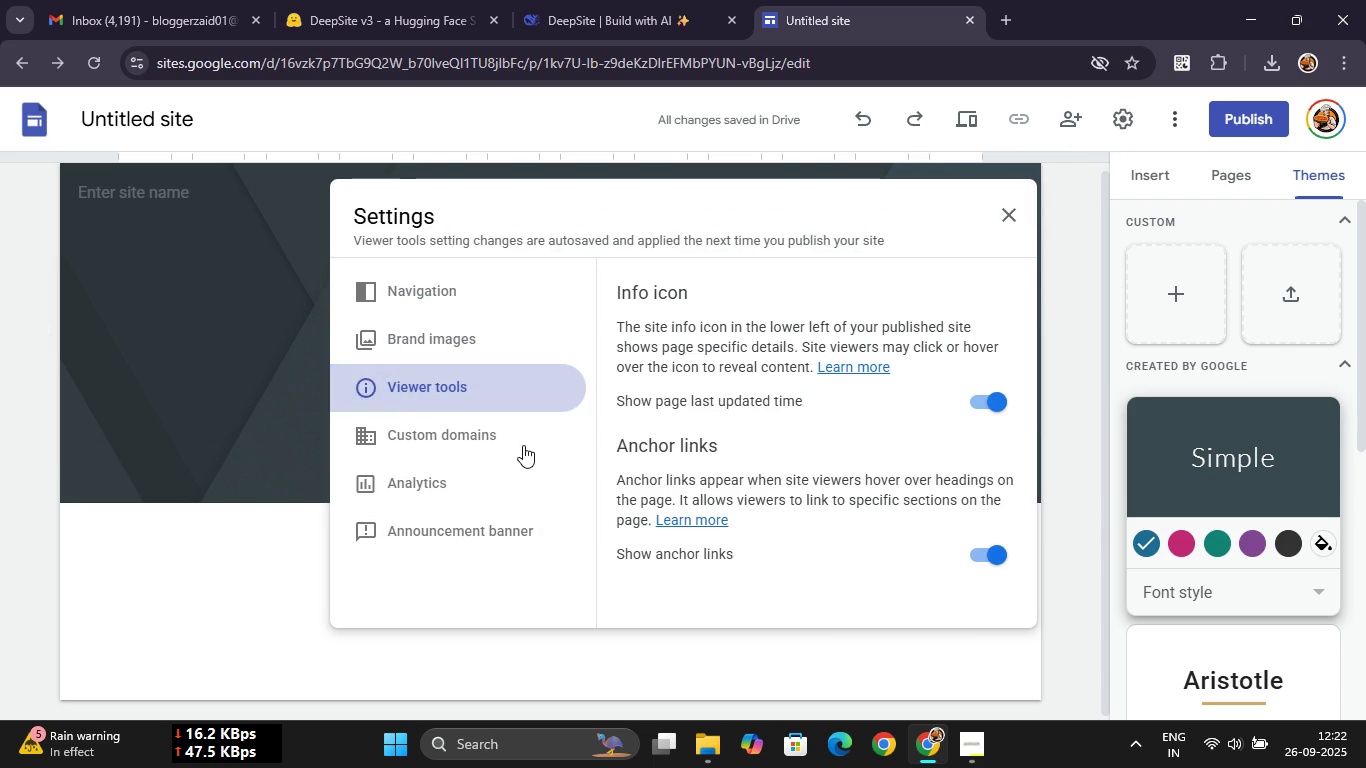 
left_click([523, 445])
 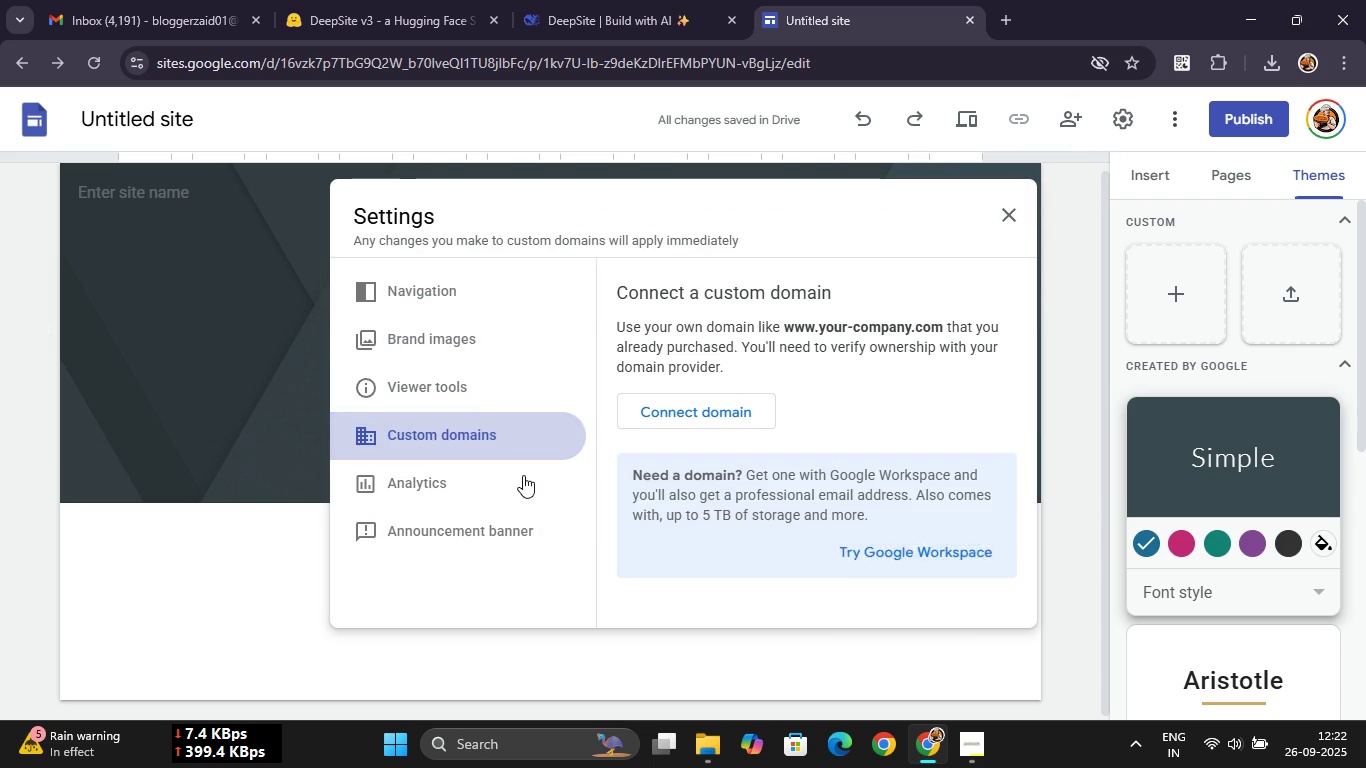 
left_click([523, 475])
 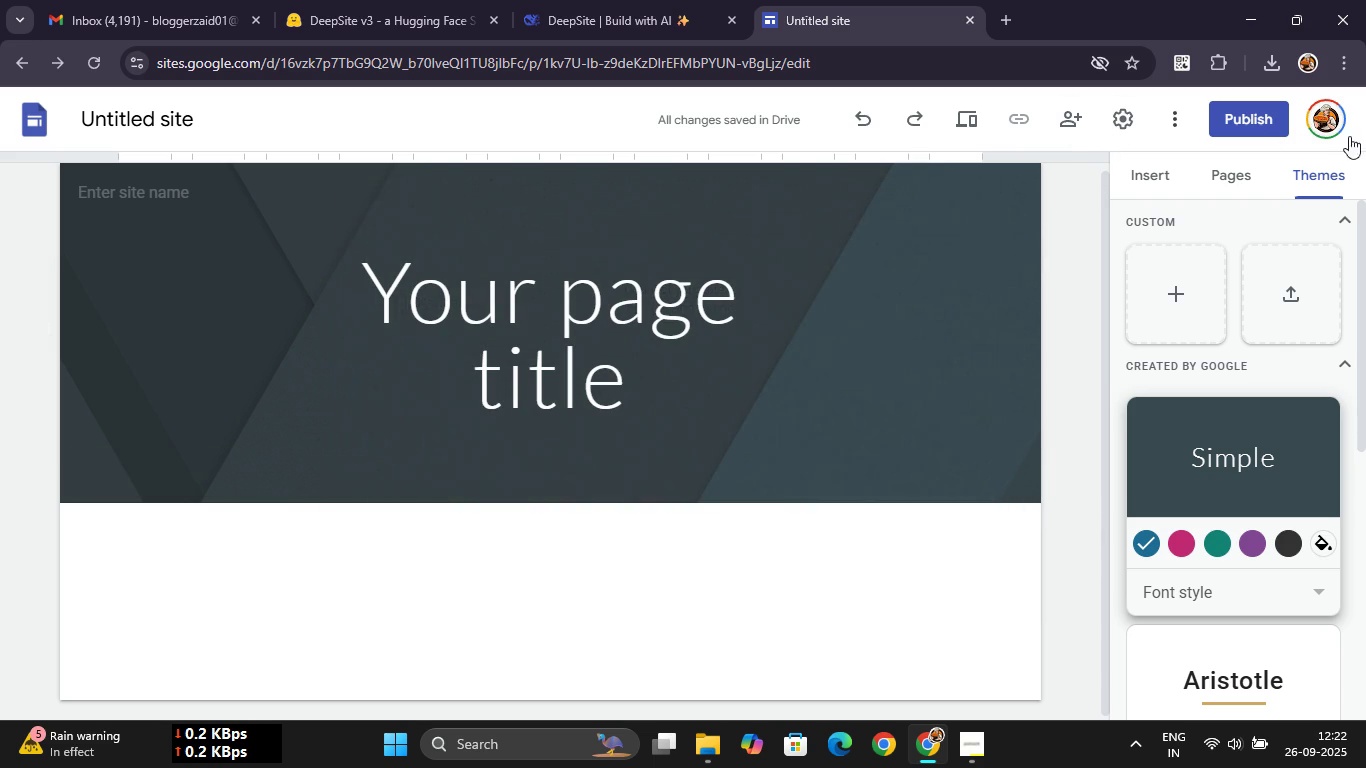 
scroll: coordinate [1329, 323], scroll_direction: down, amount: 3.0
 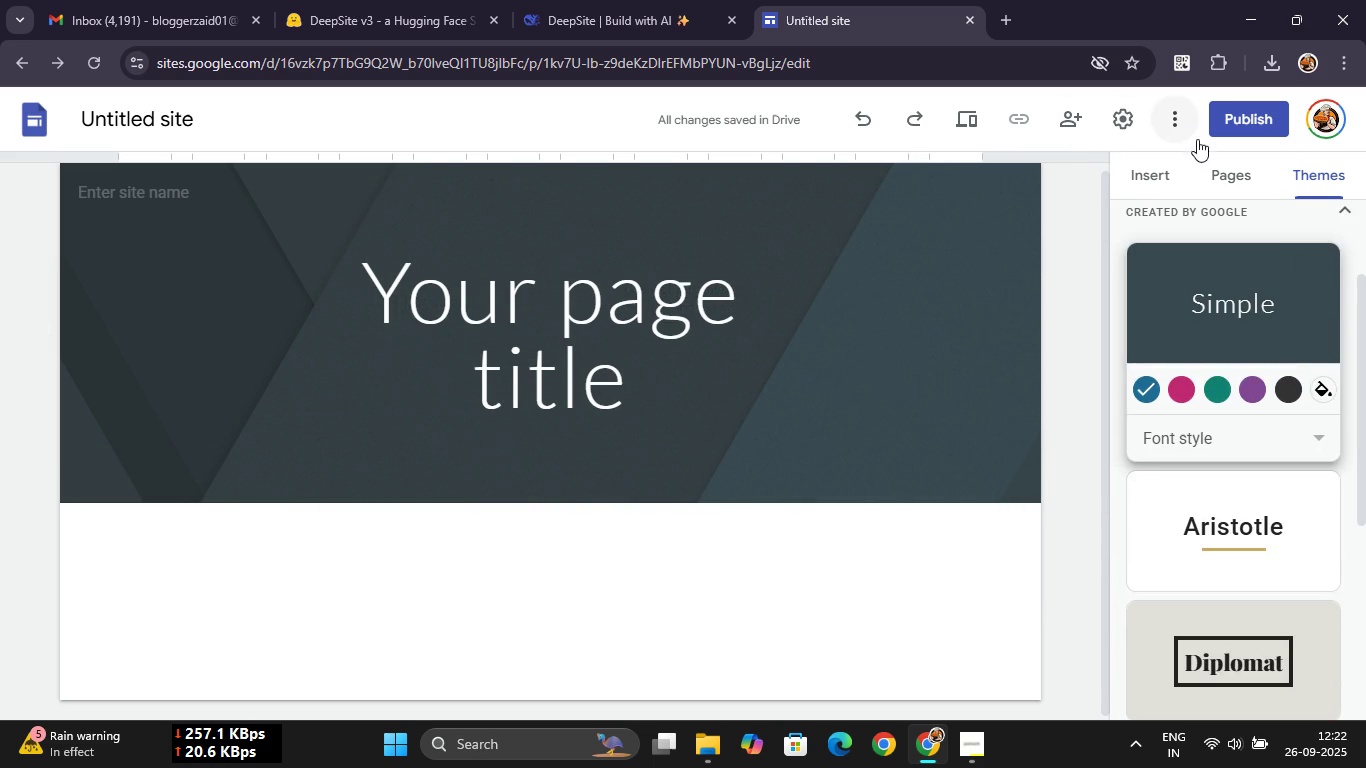 
mouse_move([1217, 176])
 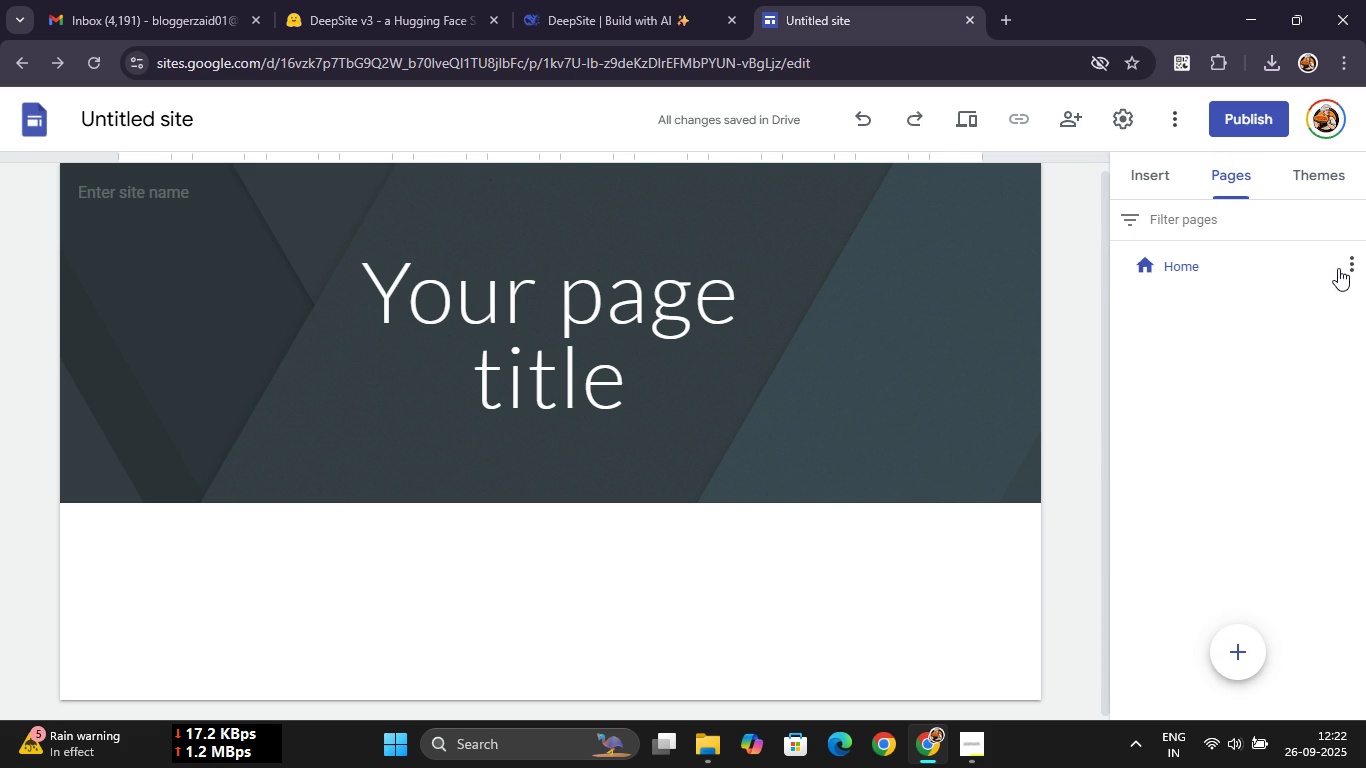 
left_click([1357, 264])
 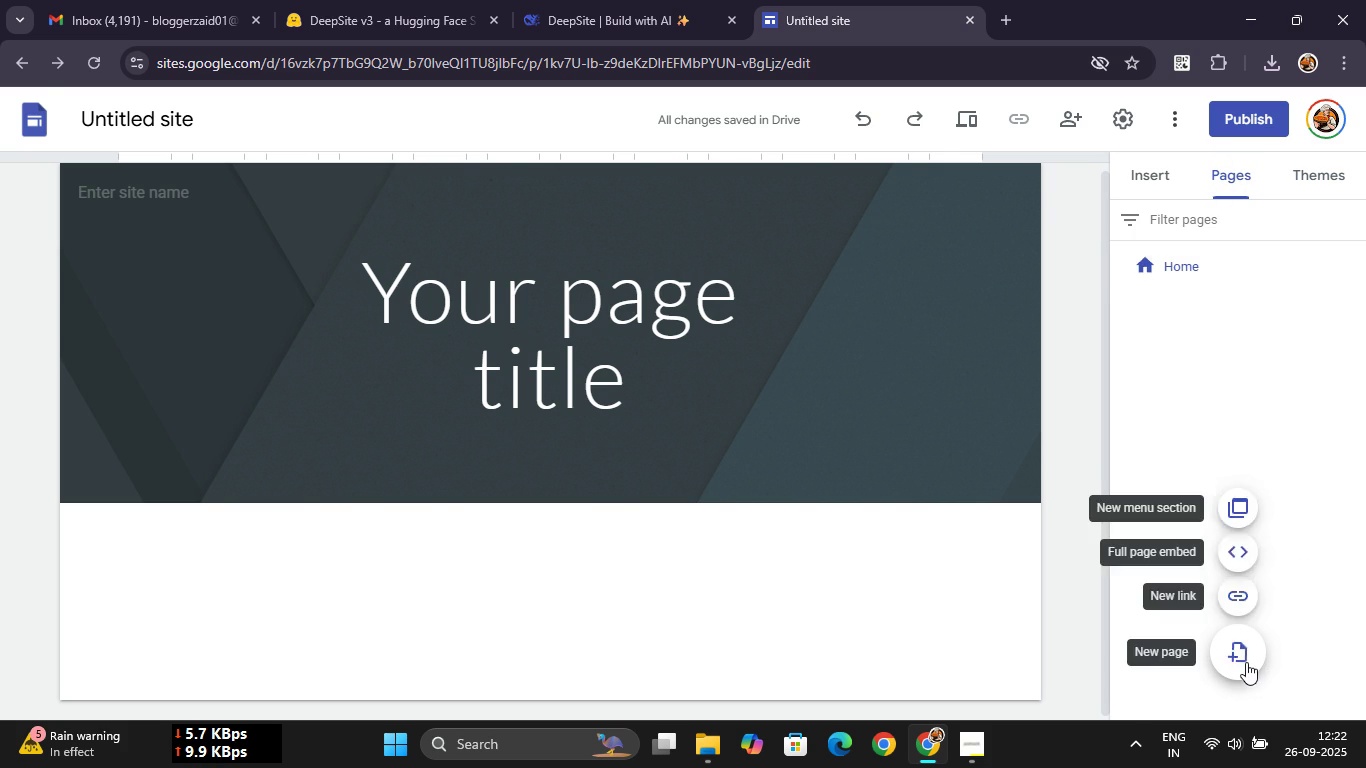 
left_click([1246, 662])
 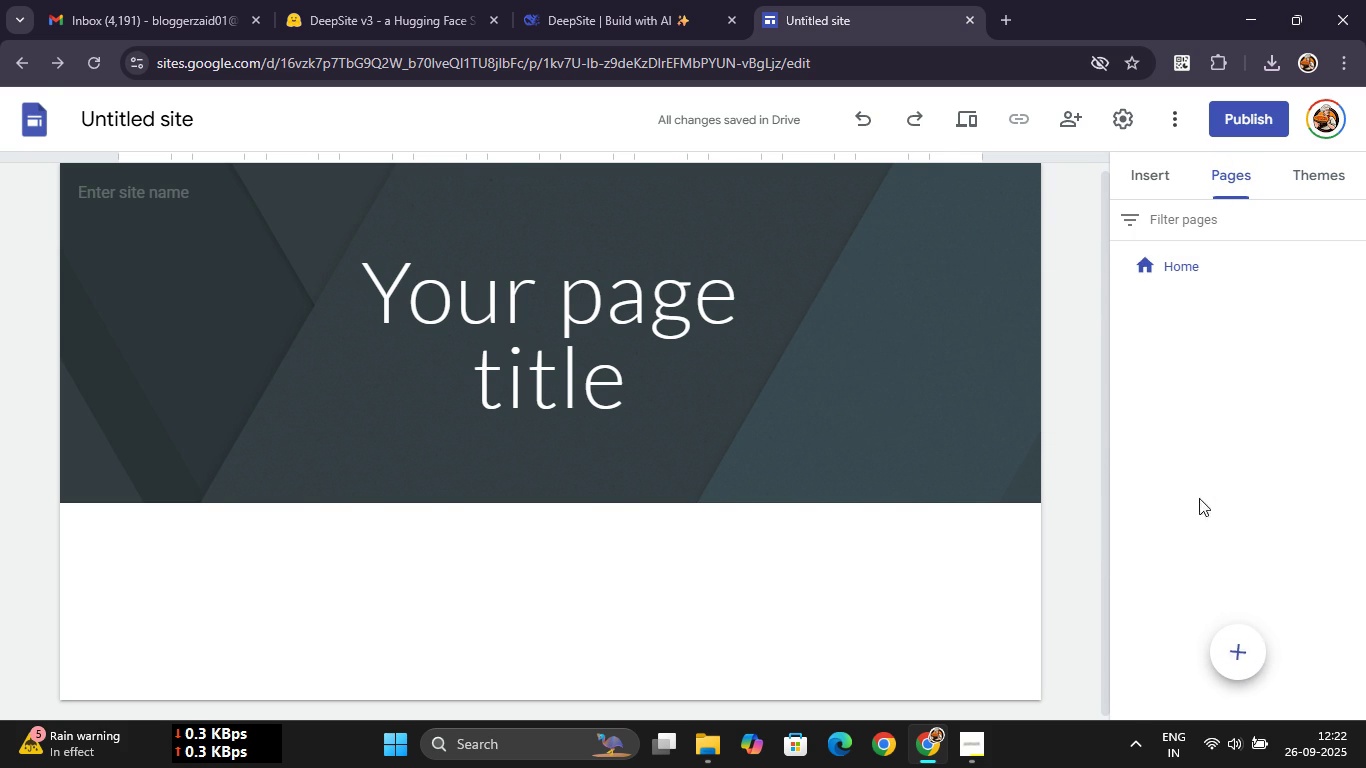 
left_click([1149, 187])
 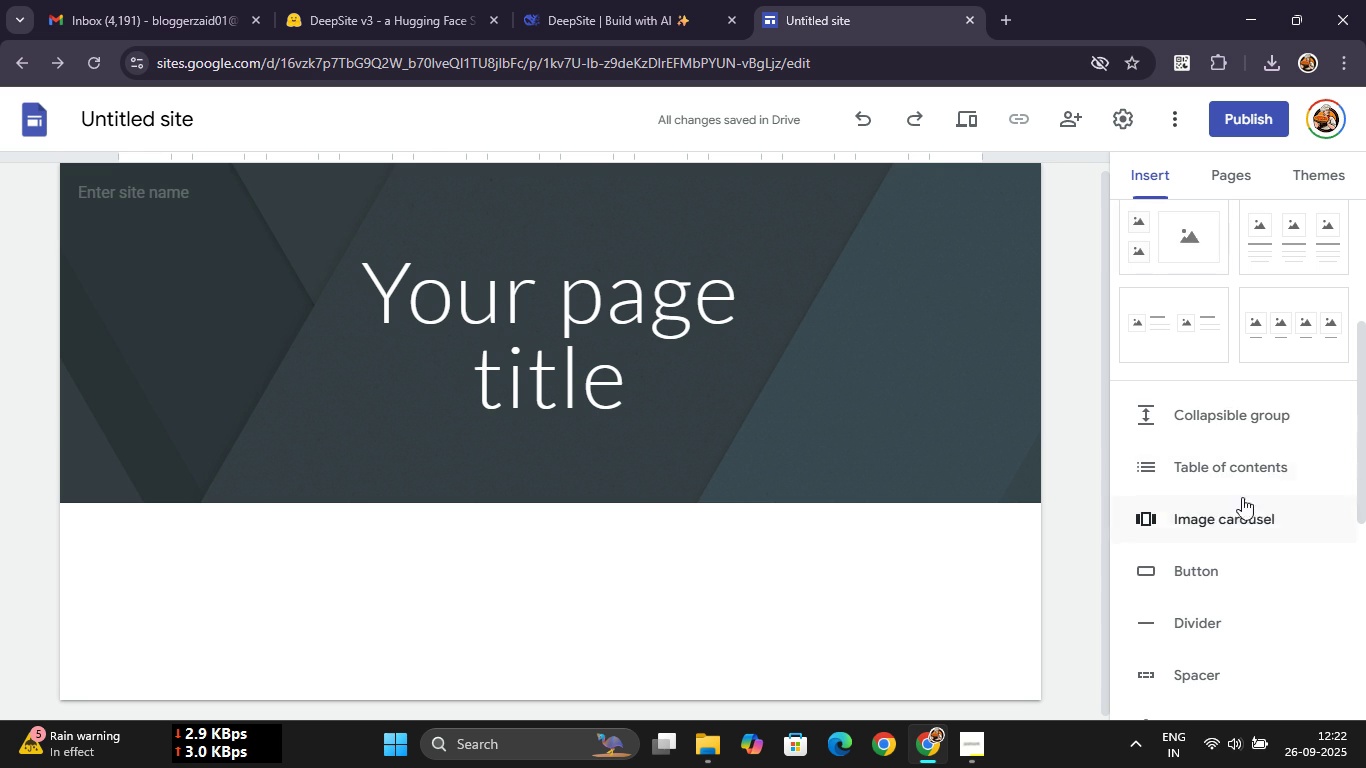 
scroll: coordinate [1240, 444], scroll_direction: down, amount: 6.0
 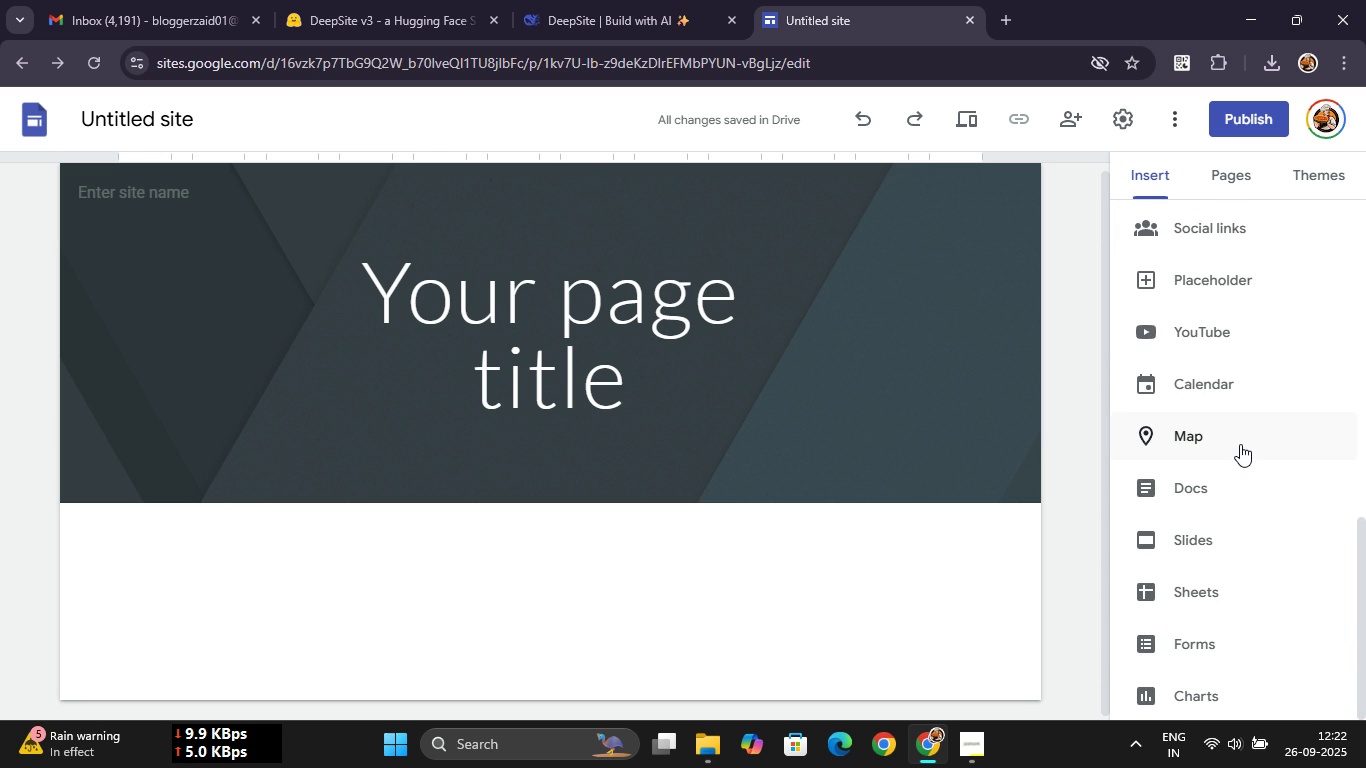 
scroll: coordinate [1240, 444], scroll_direction: up, amount: 6.0
 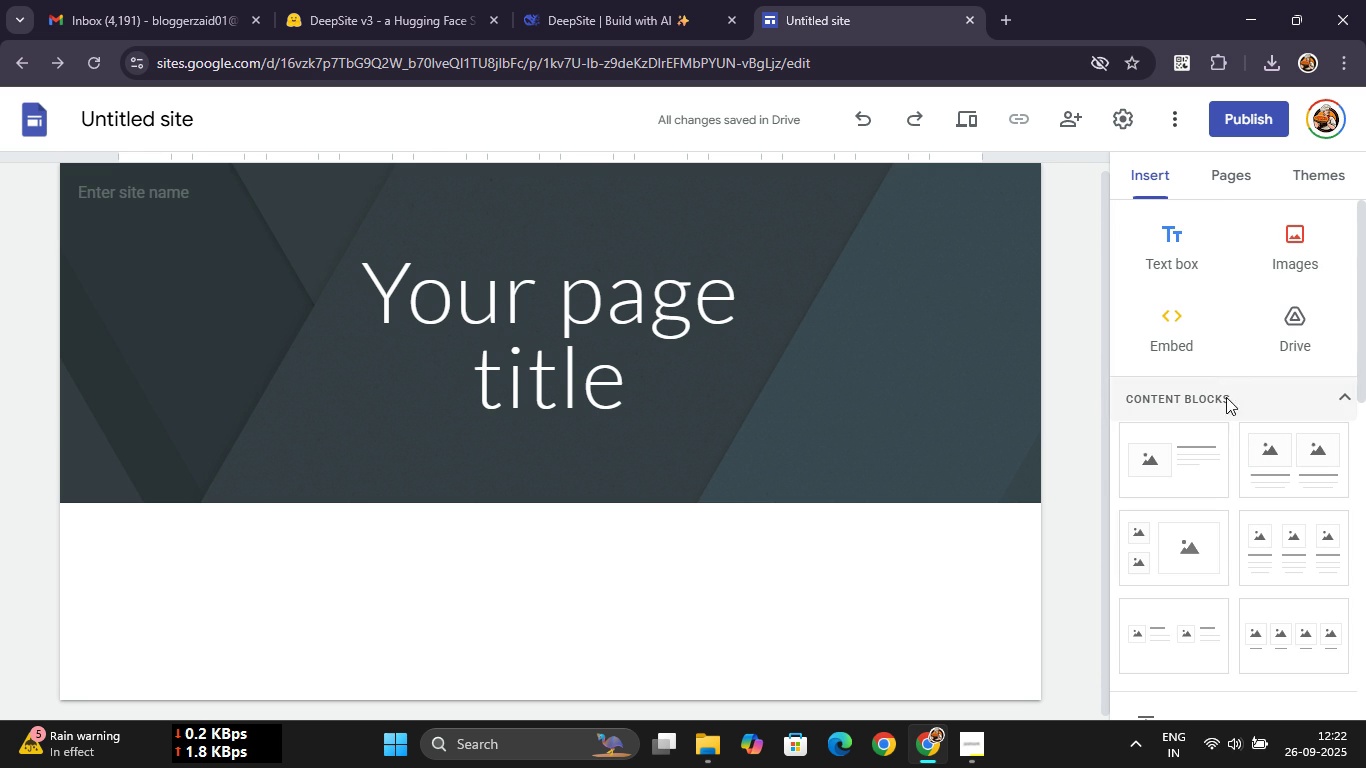 
mouse_move([1190, 321])
 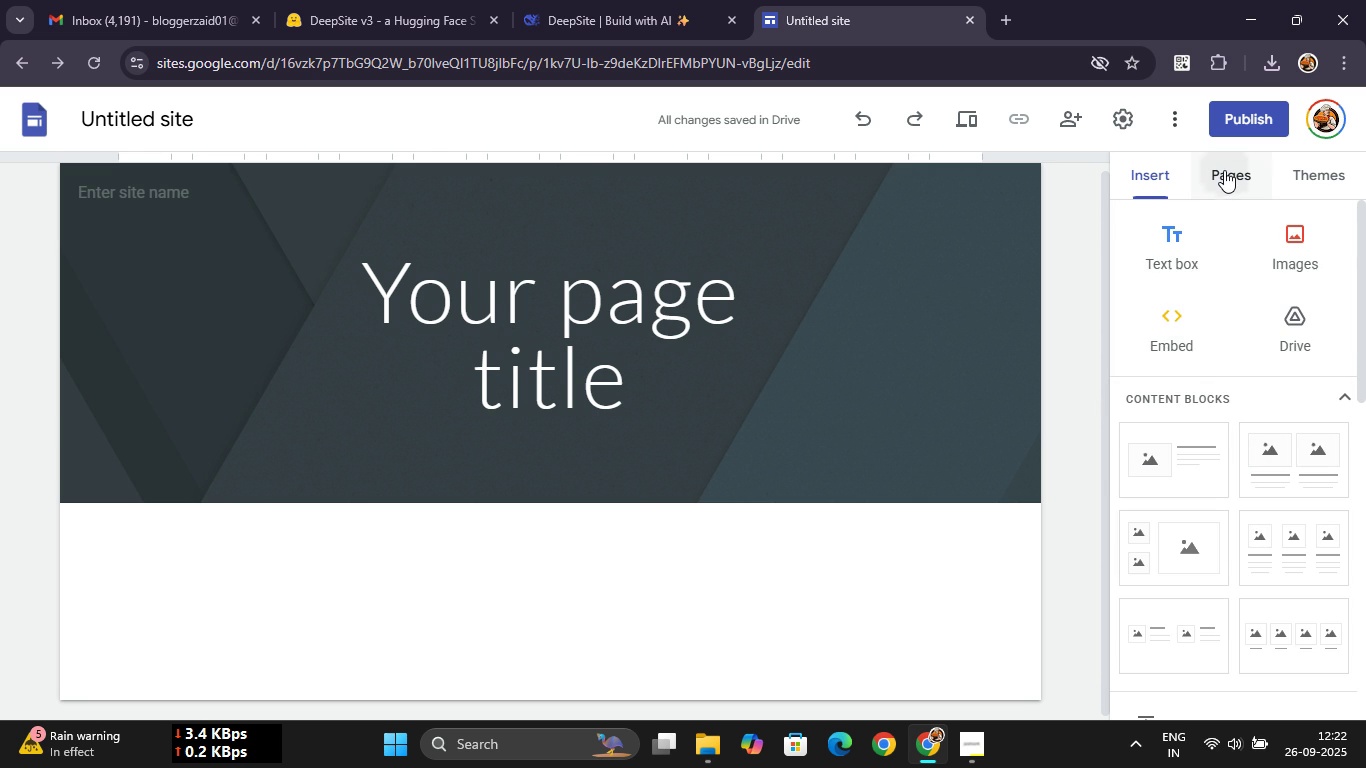 
left_click([1224, 170])
 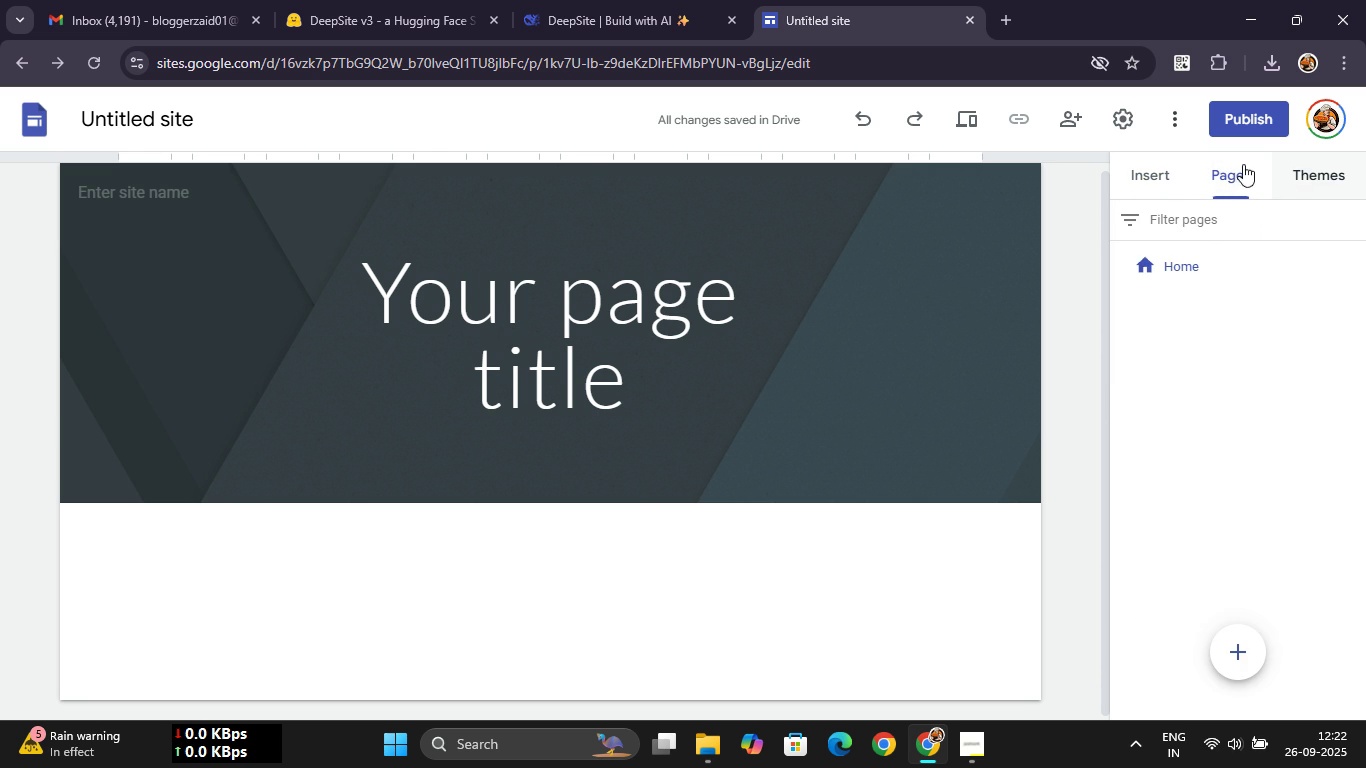 
left_click([1177, 131])
 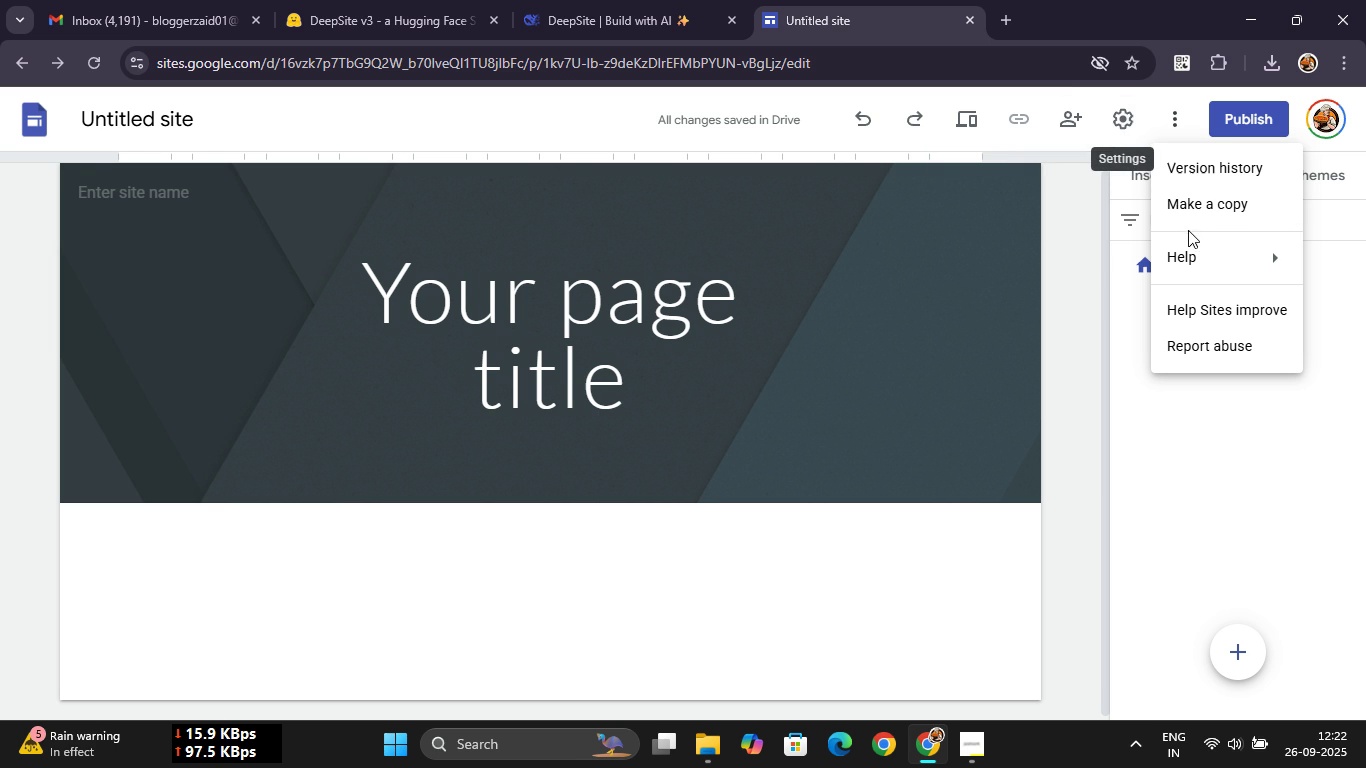 
wait(7.98)
 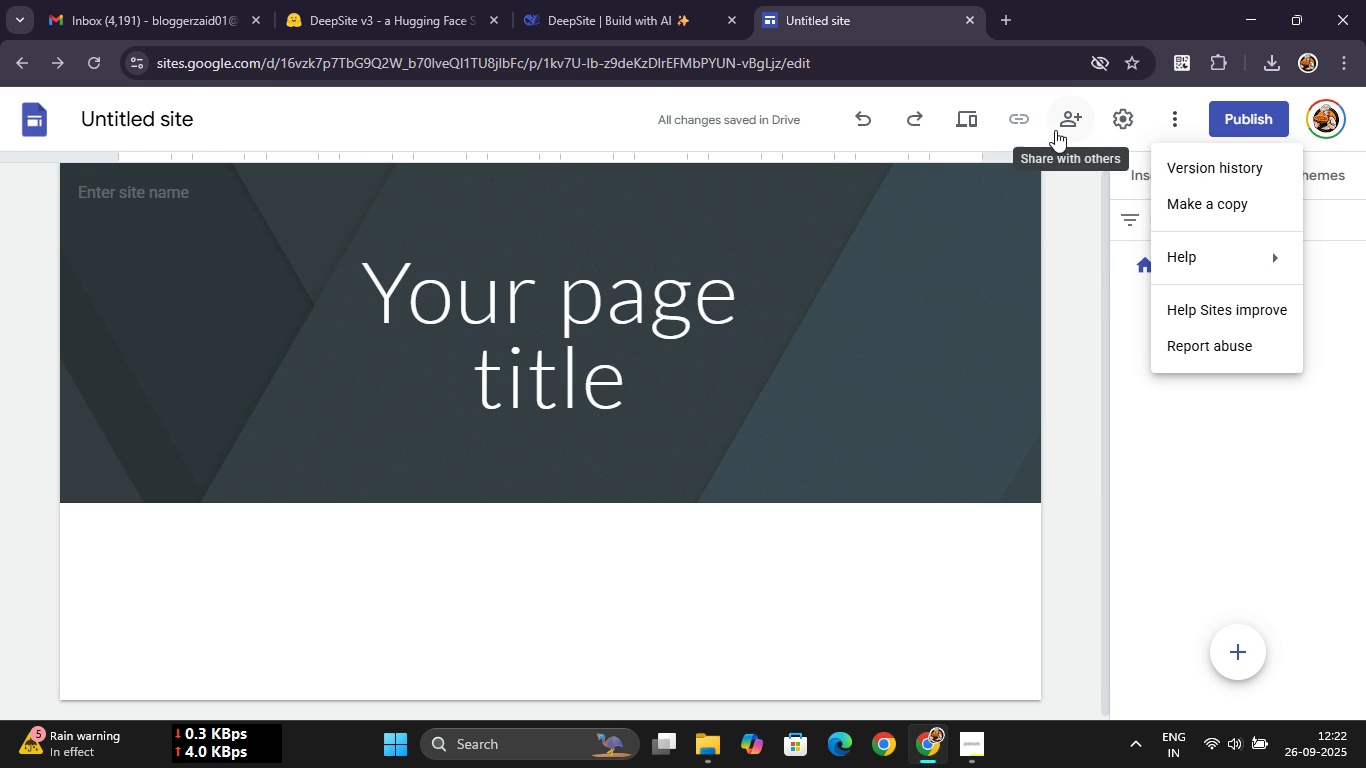 
left_click([1127, 113])
 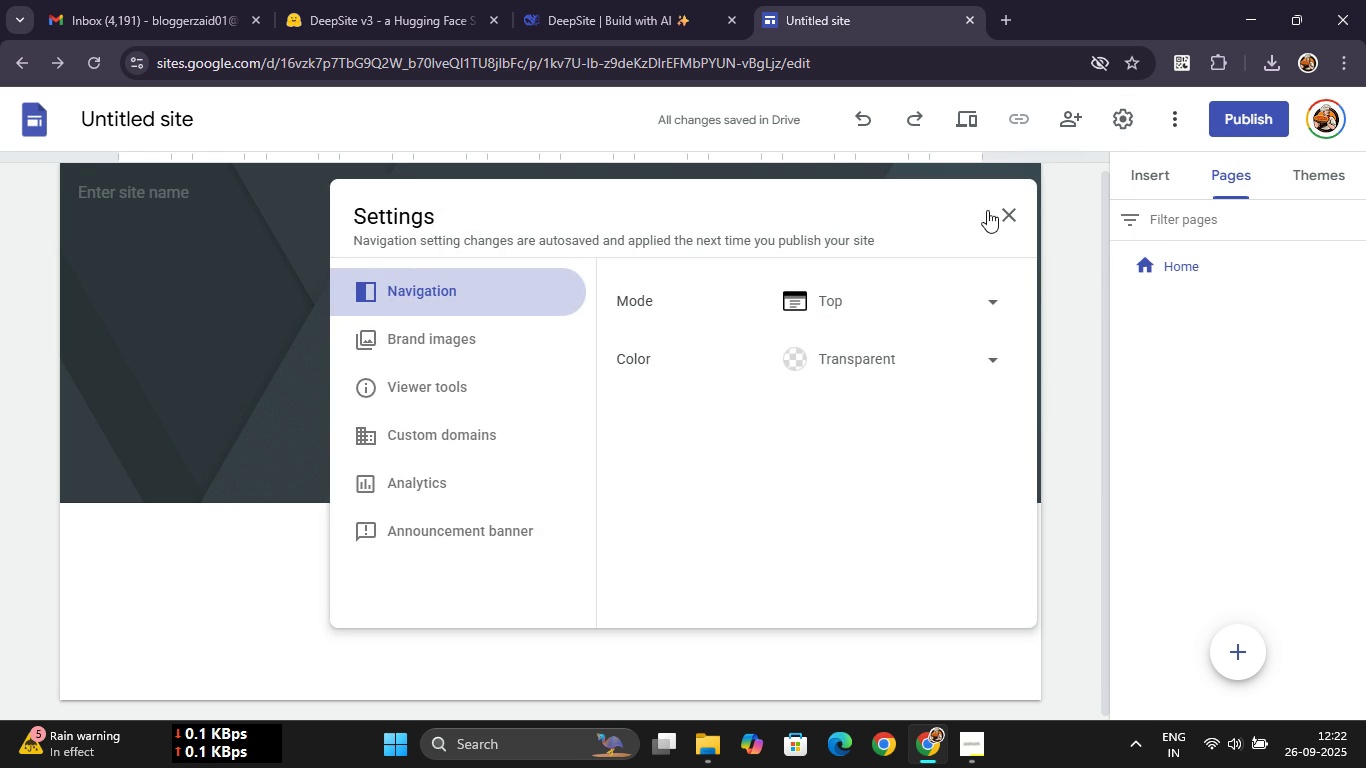 
left_click([1011, 210])
 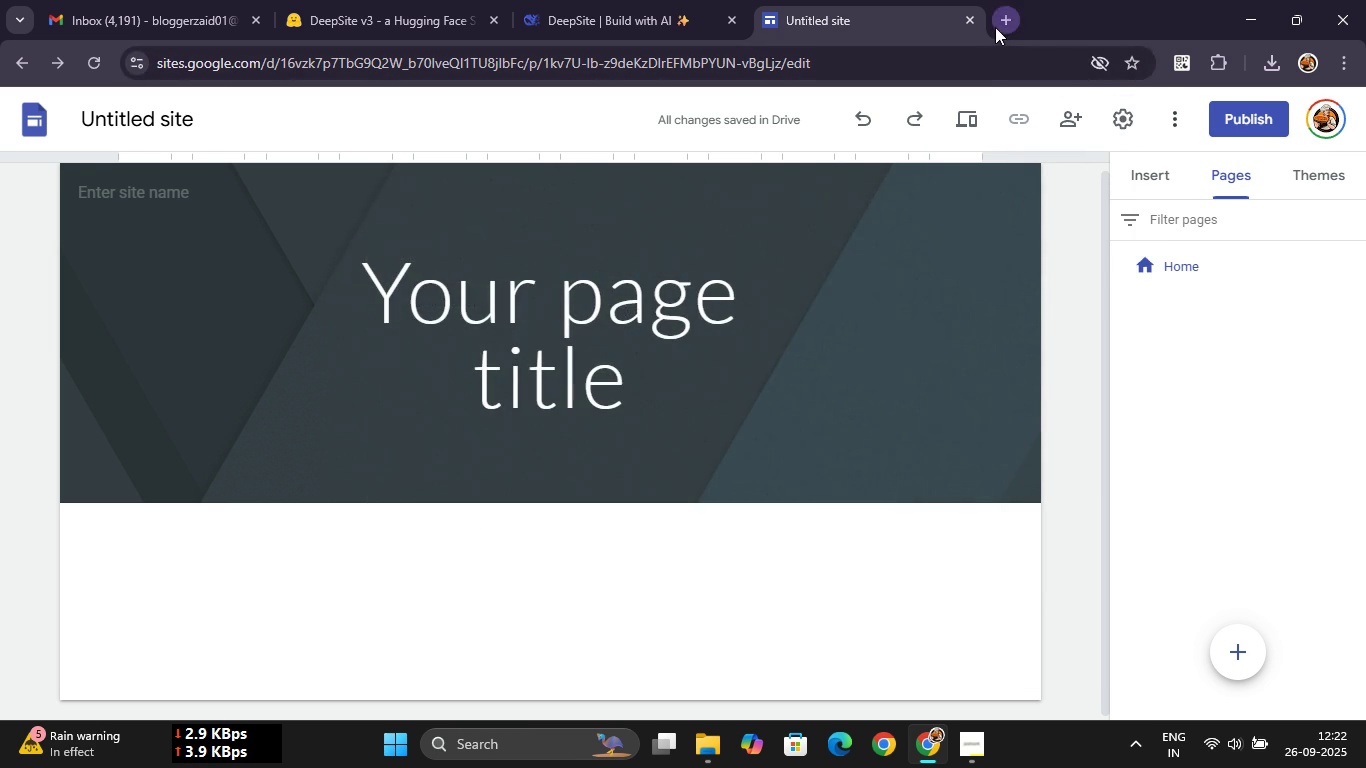 
left_click([995, 27])
 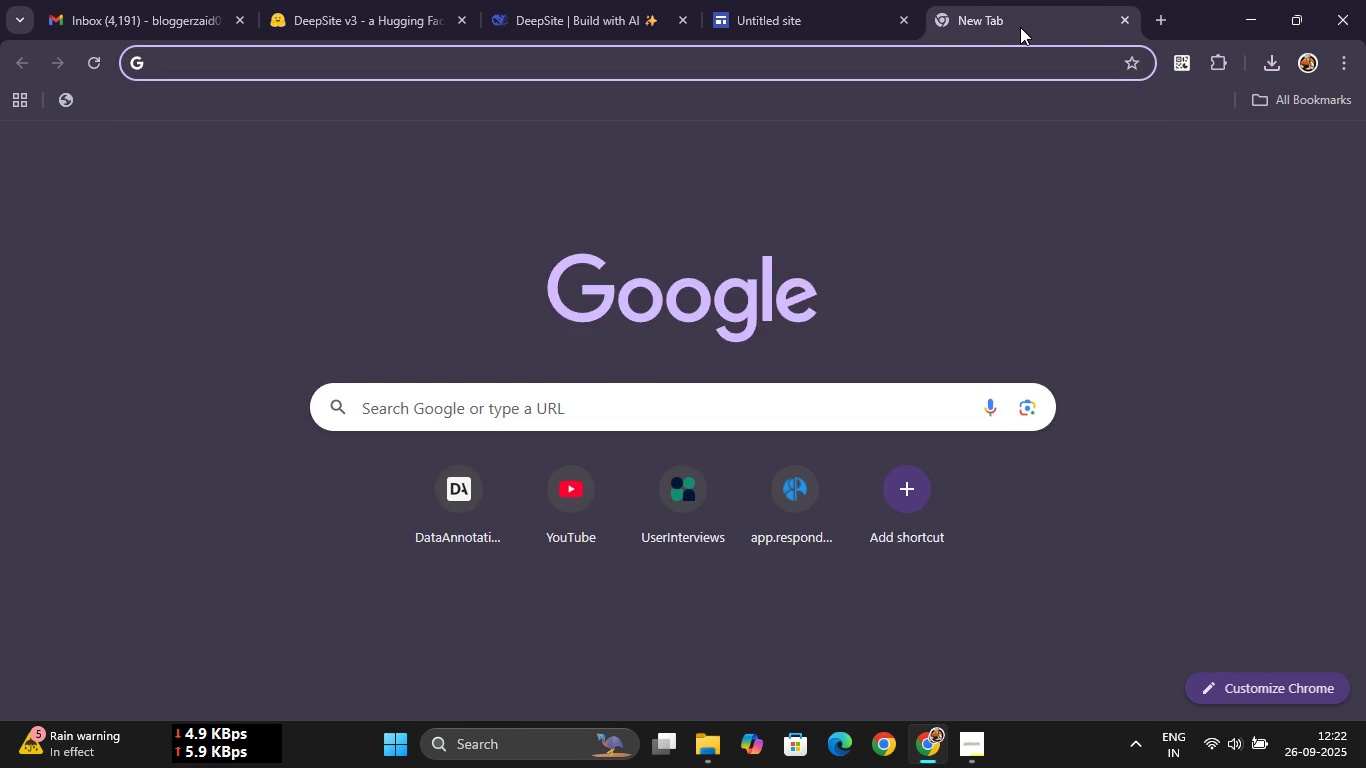 
type(how to add cutom code to google sites)
 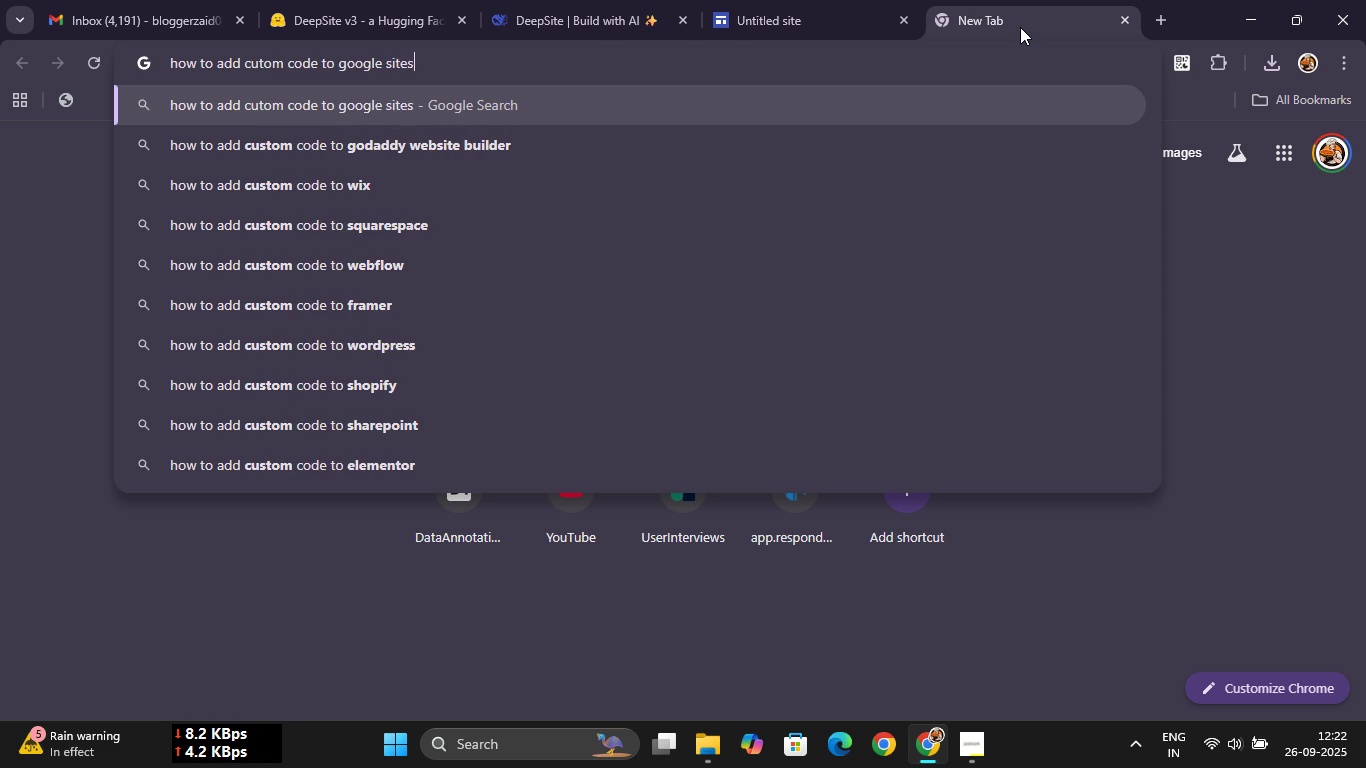 
key(Enter)
 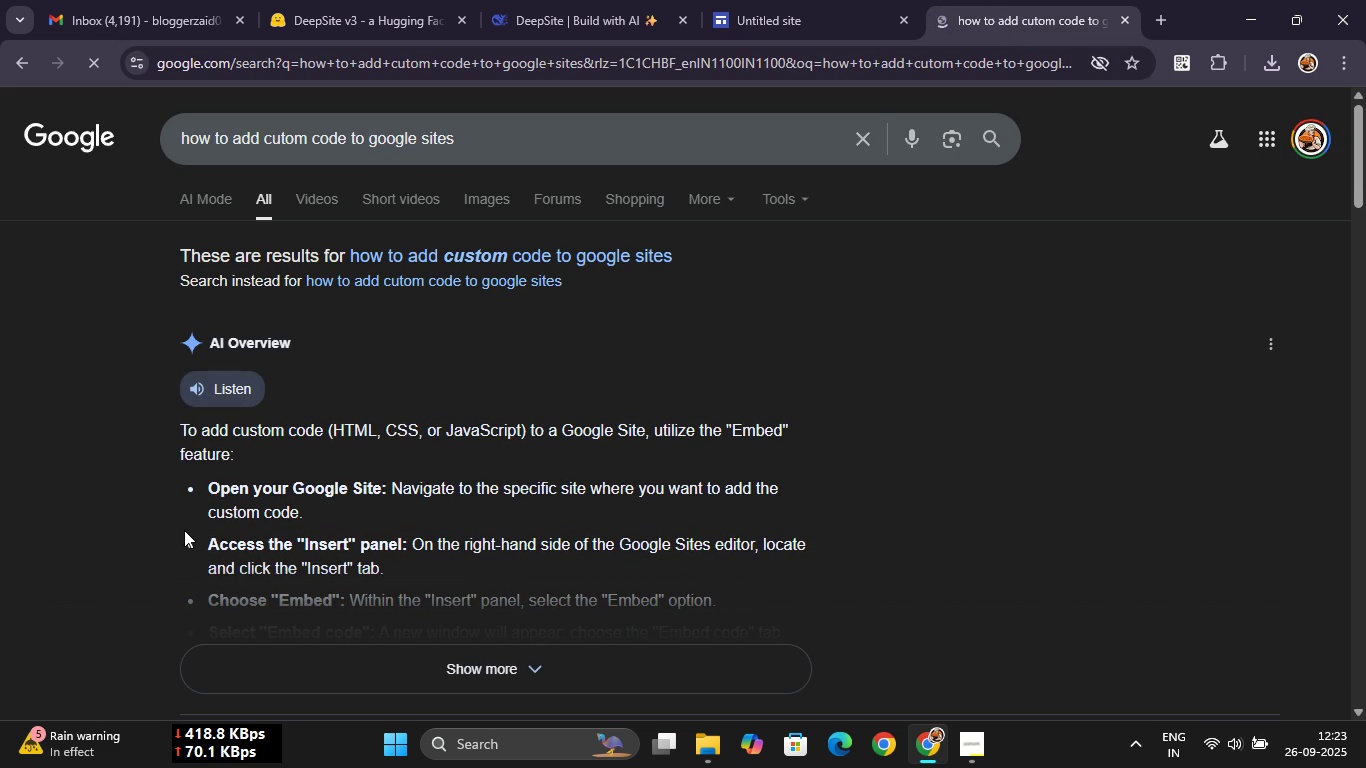 
wait(8.65)
 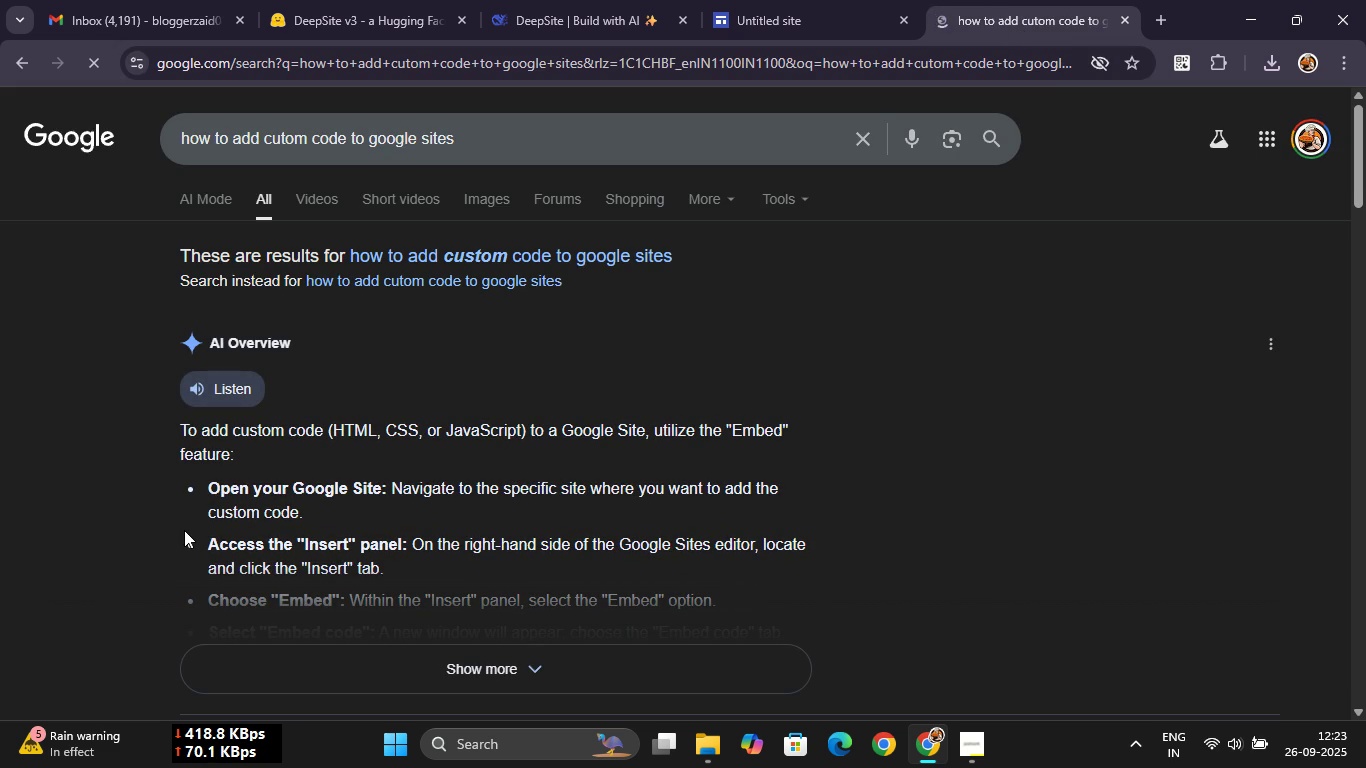 
left_click([348, 654])
 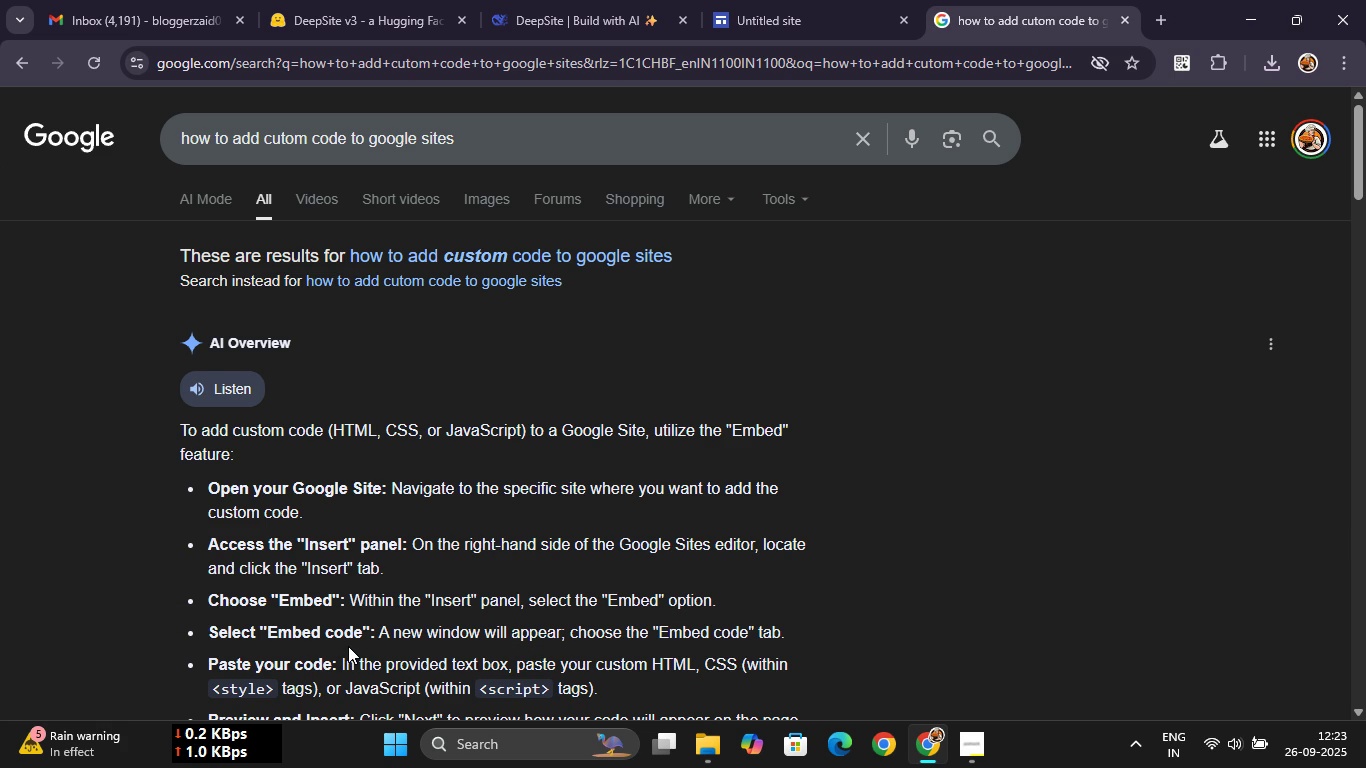 
scroll: coordinate [348, 646], scroll_direction: down, amount: 1.0
 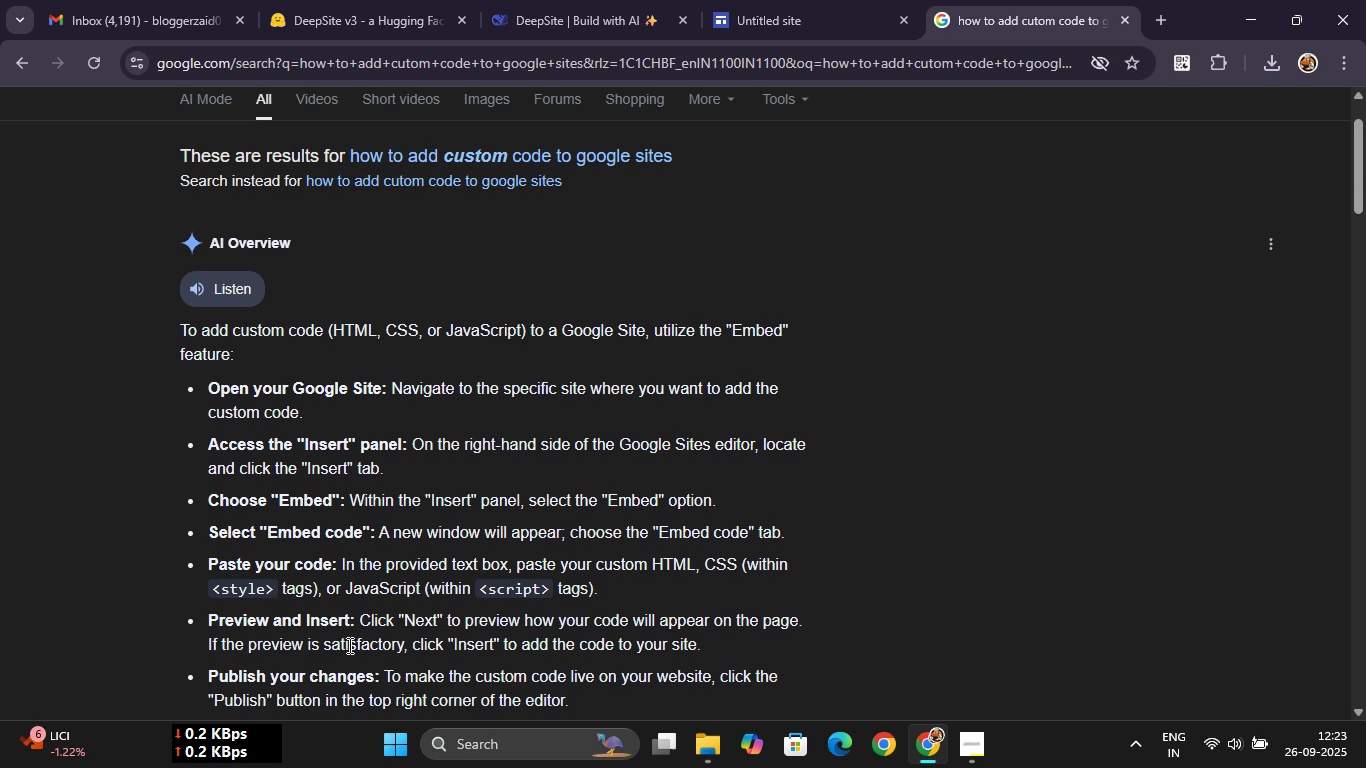 
wait(6.51)
 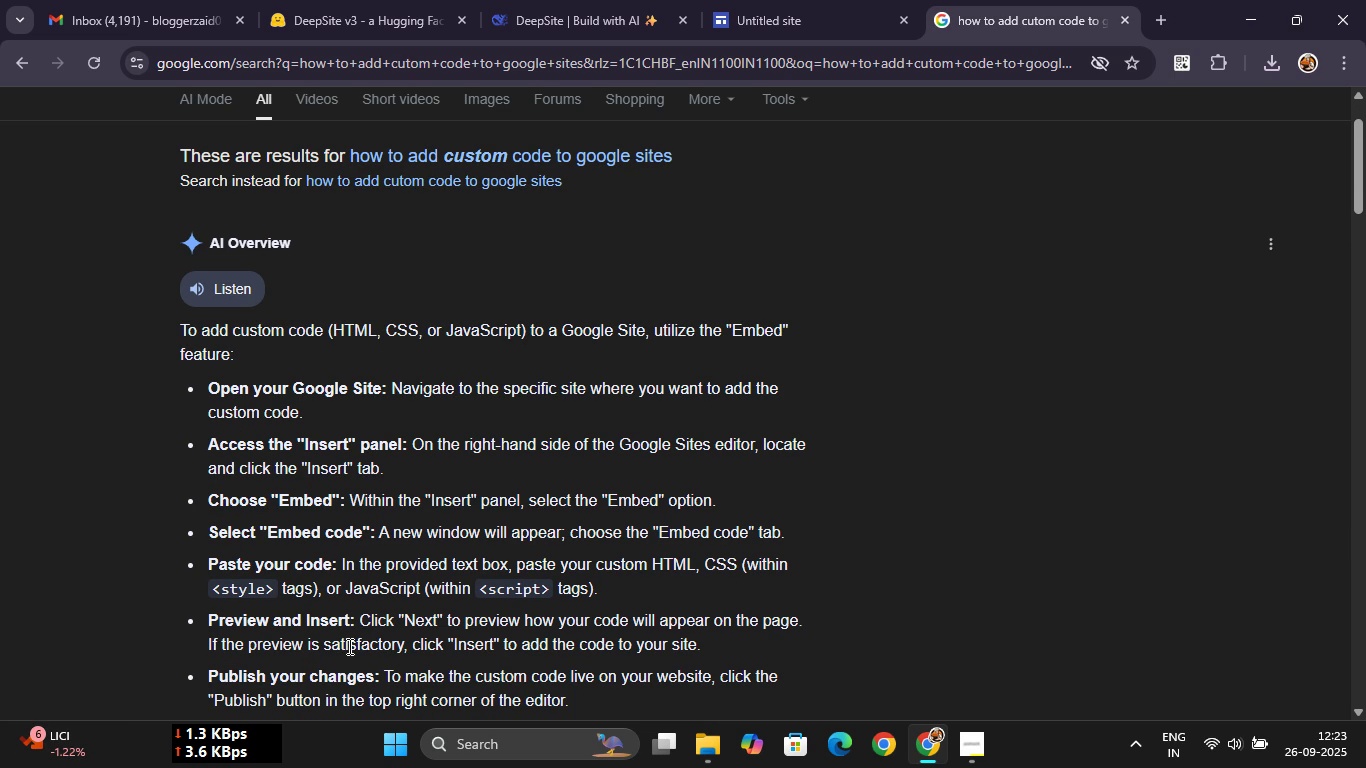 
scroll: coordinate [324, 590], scroll_direction: down, amount: 1.0
 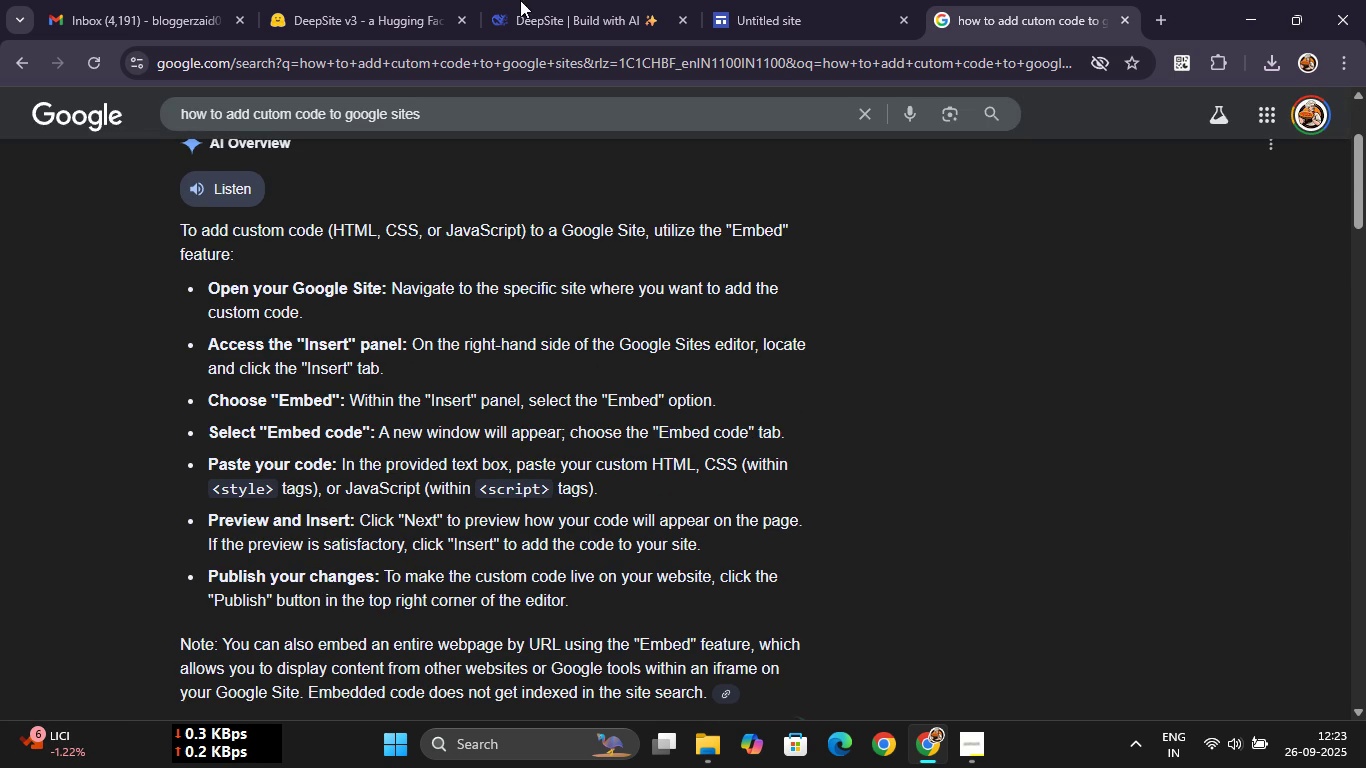 
left_click([773, 6])
 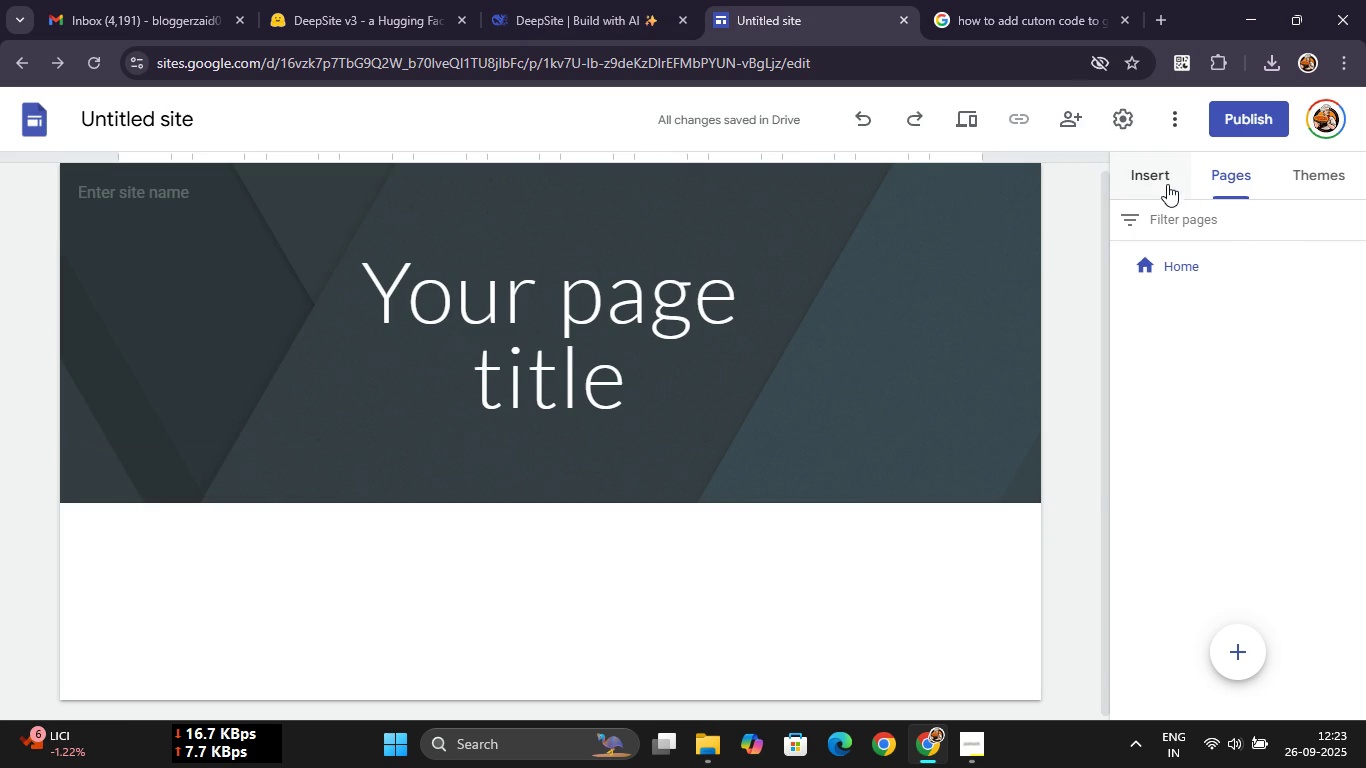 
left_click([1160, 179])
 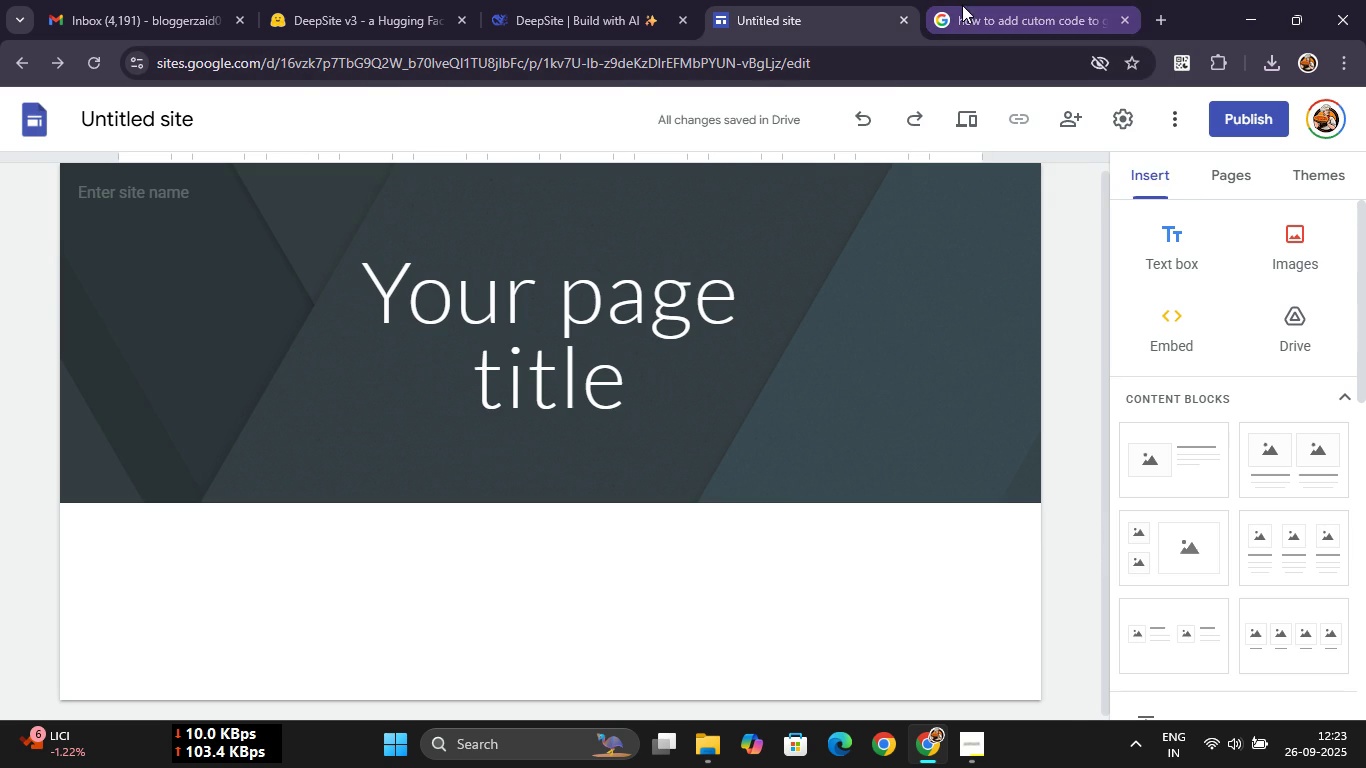 
left_click([962, 5])
 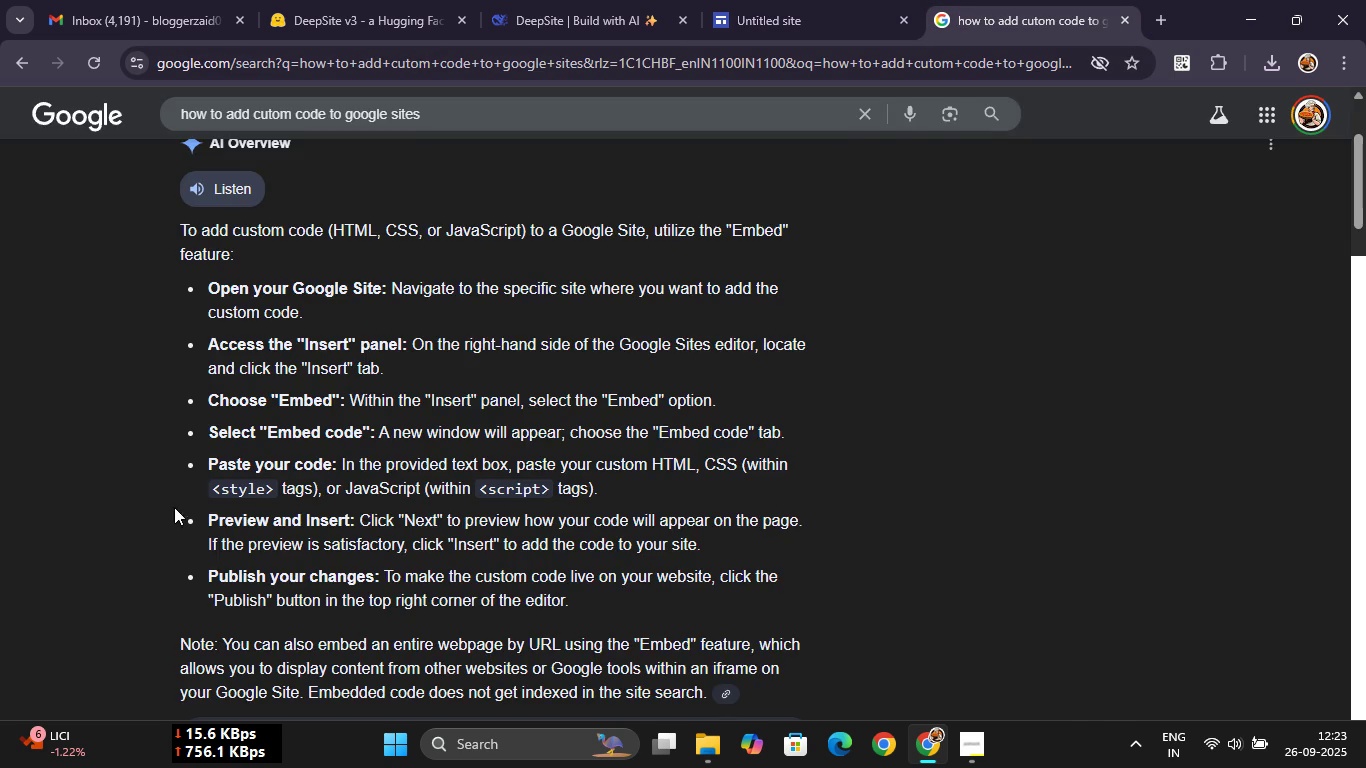 
scroll: coordinate [174, 507], scroll_direction: up, amount: 4.0
 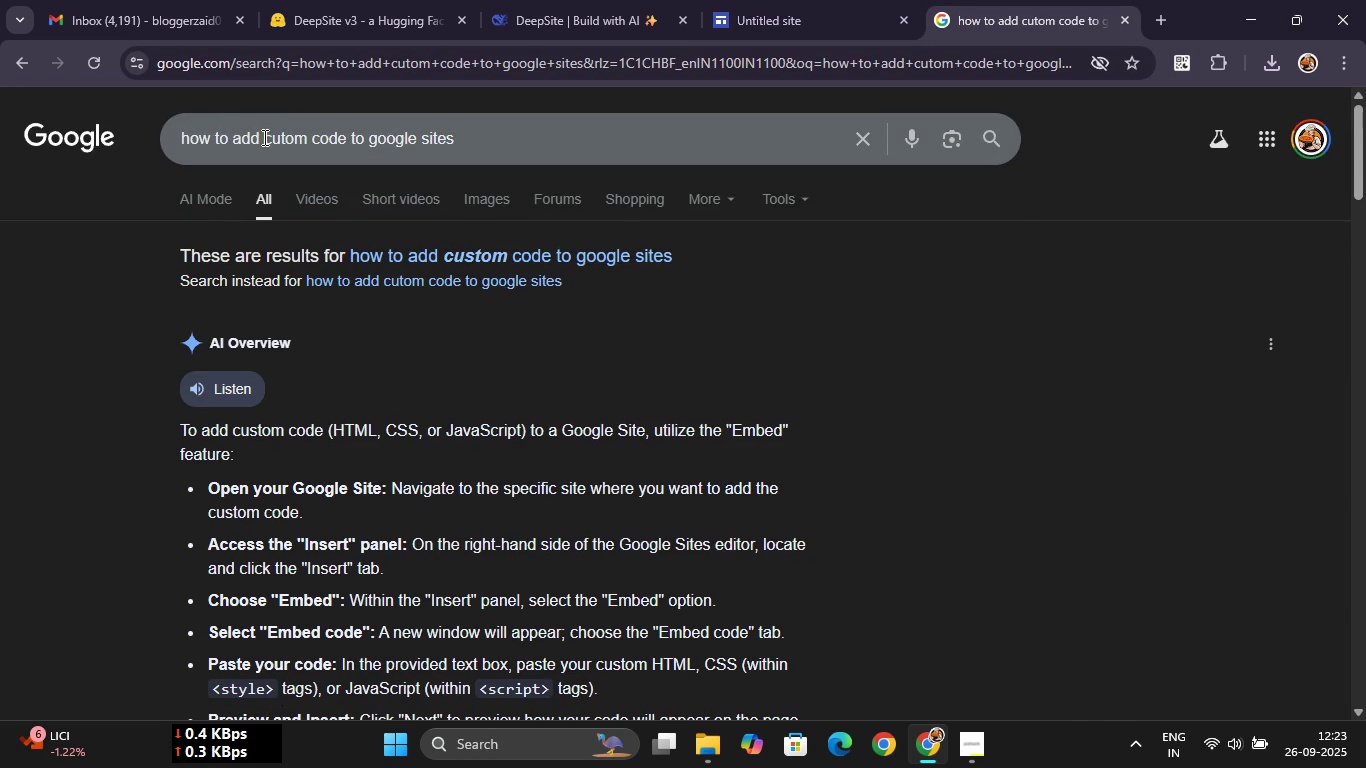 
left_click([265, 137])
 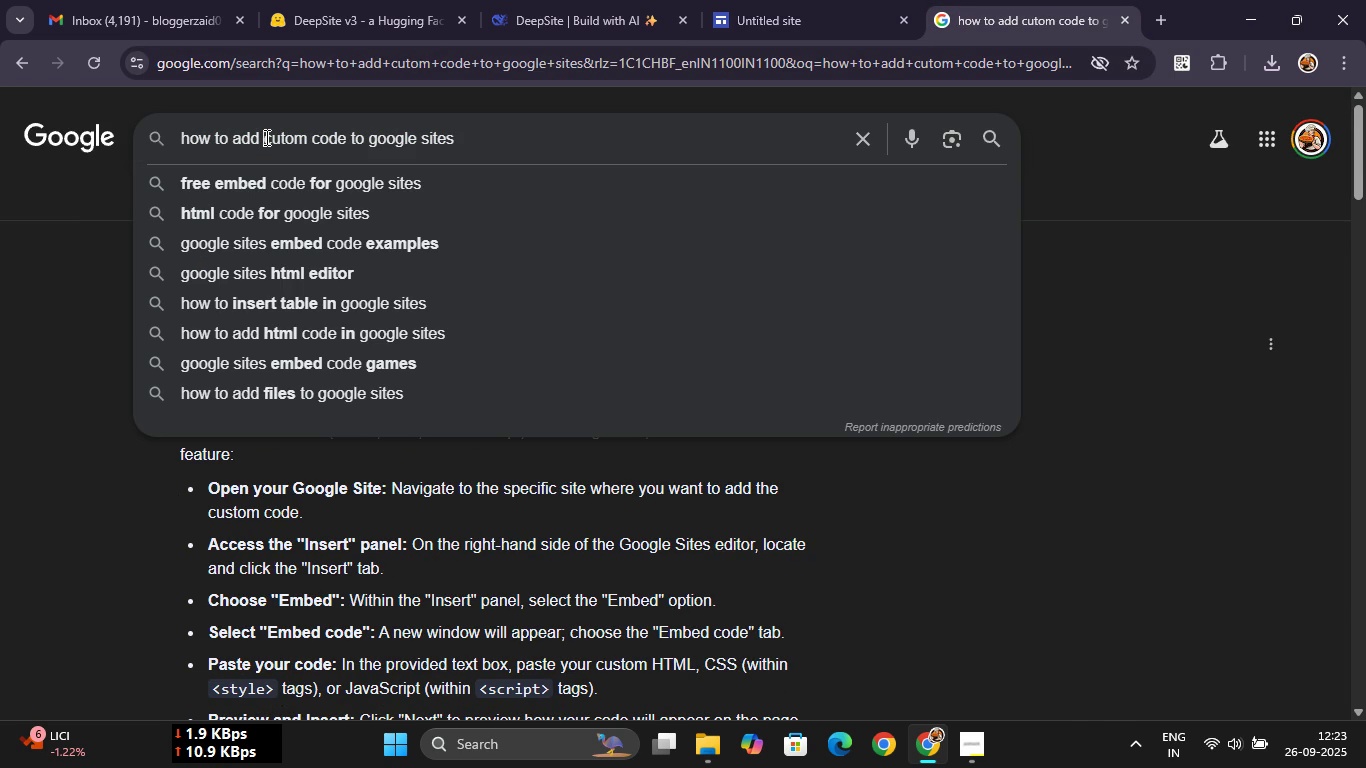 
type(fu)
key(Backspace)
key(Backspace)